 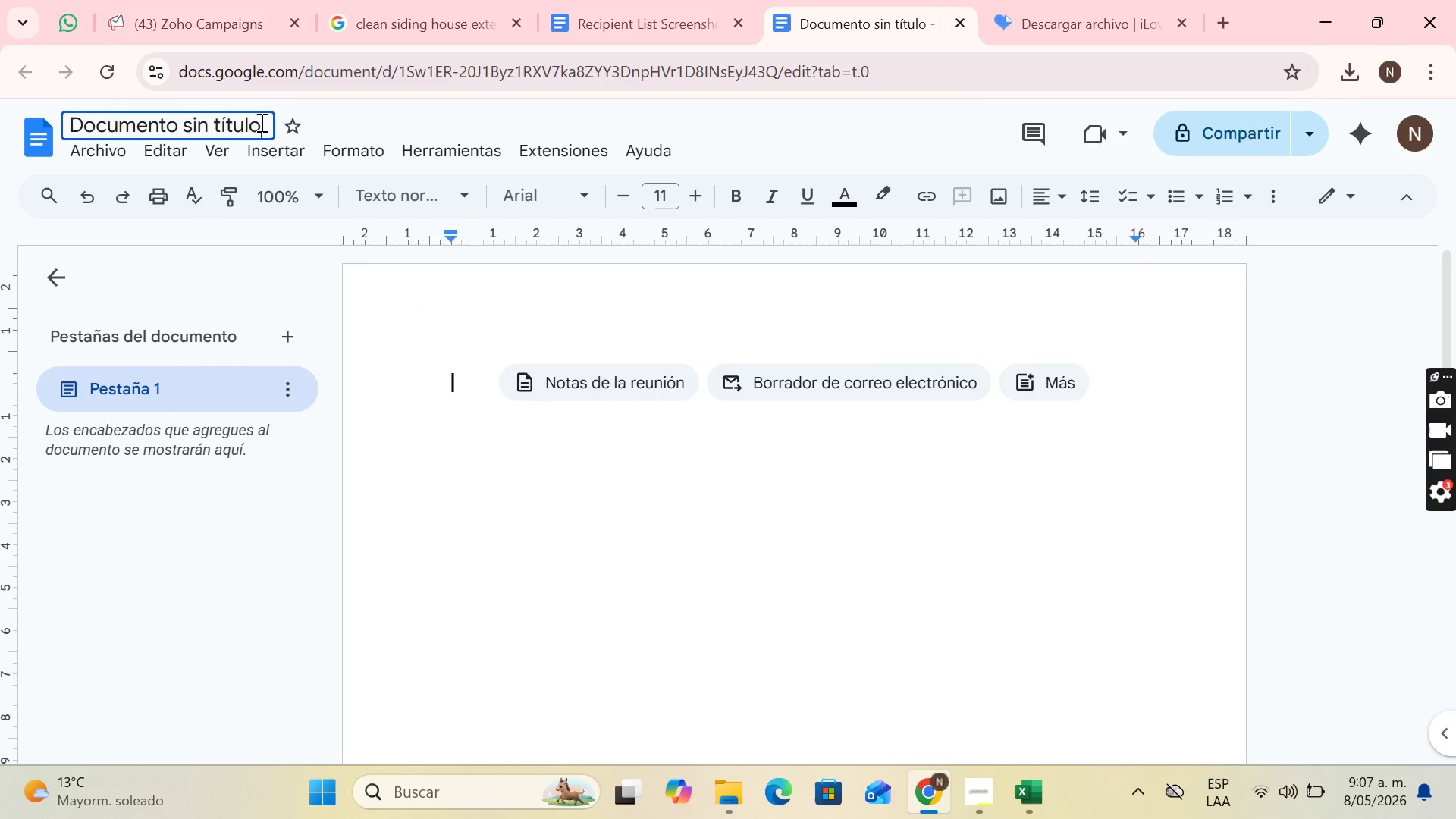 
left_click_drag(start_coordinate=[260, 122], to_coordinate=[98, 139])
 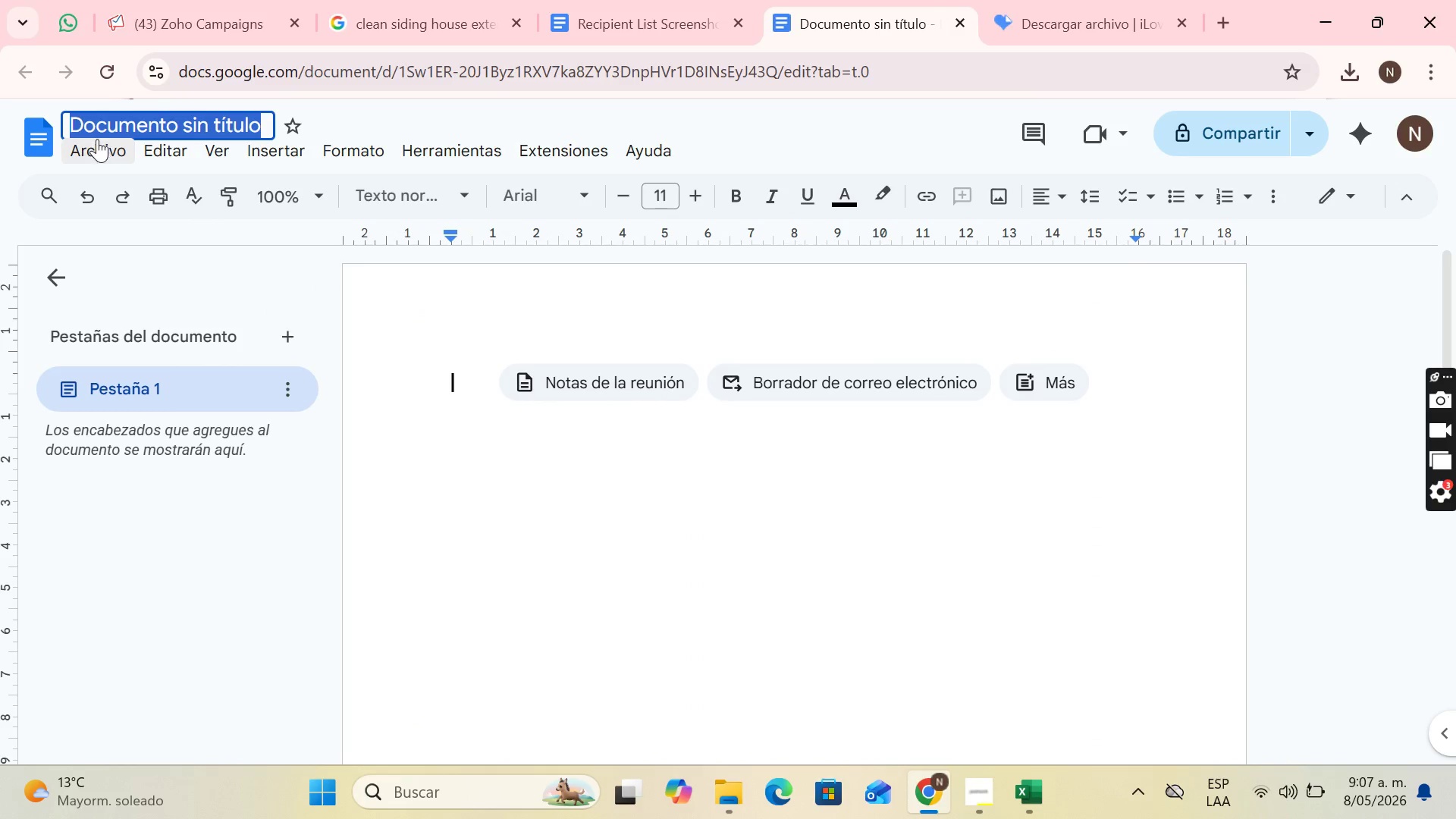 
key(Control+V)
 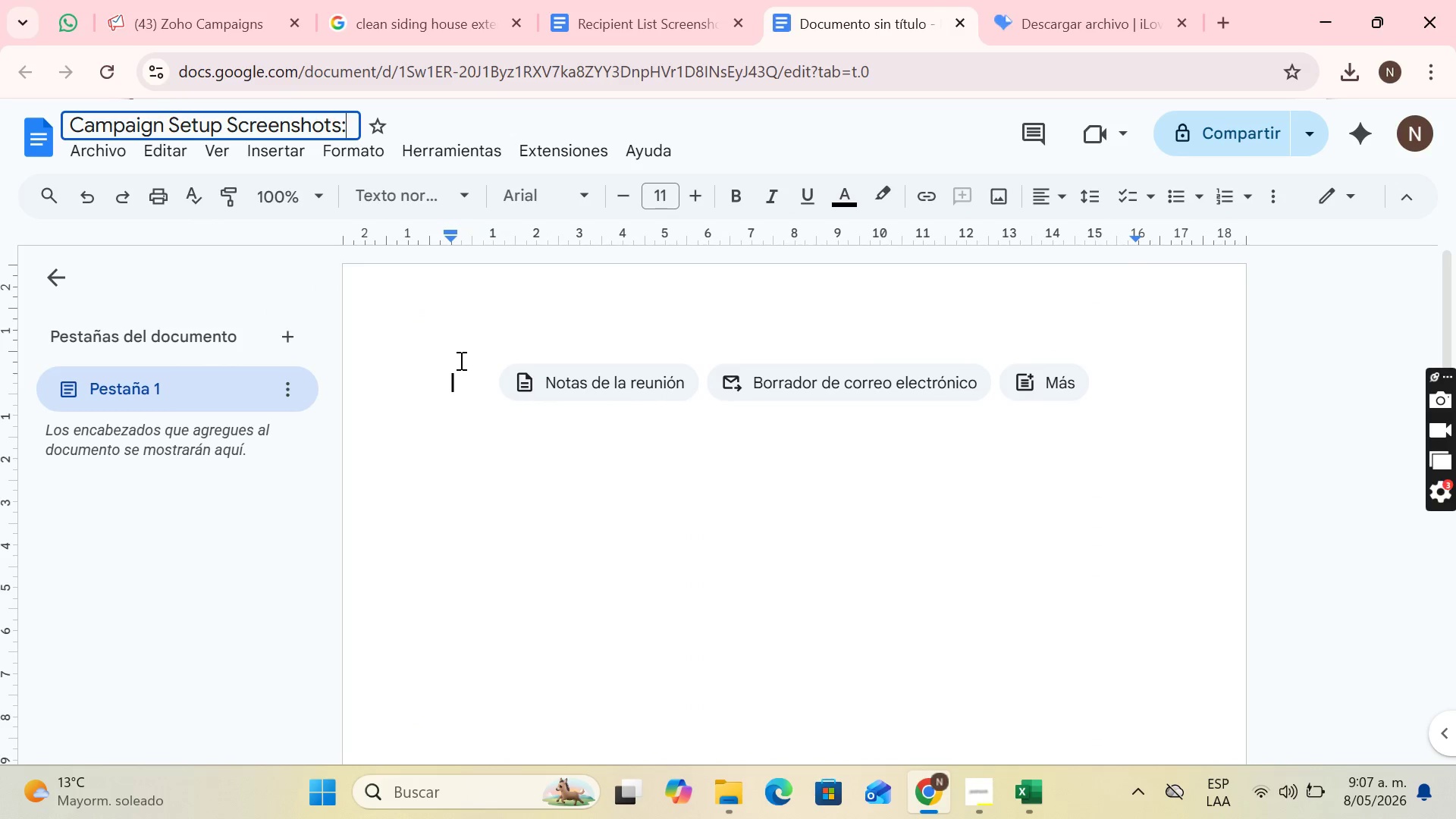 
left_click([466, 366])
 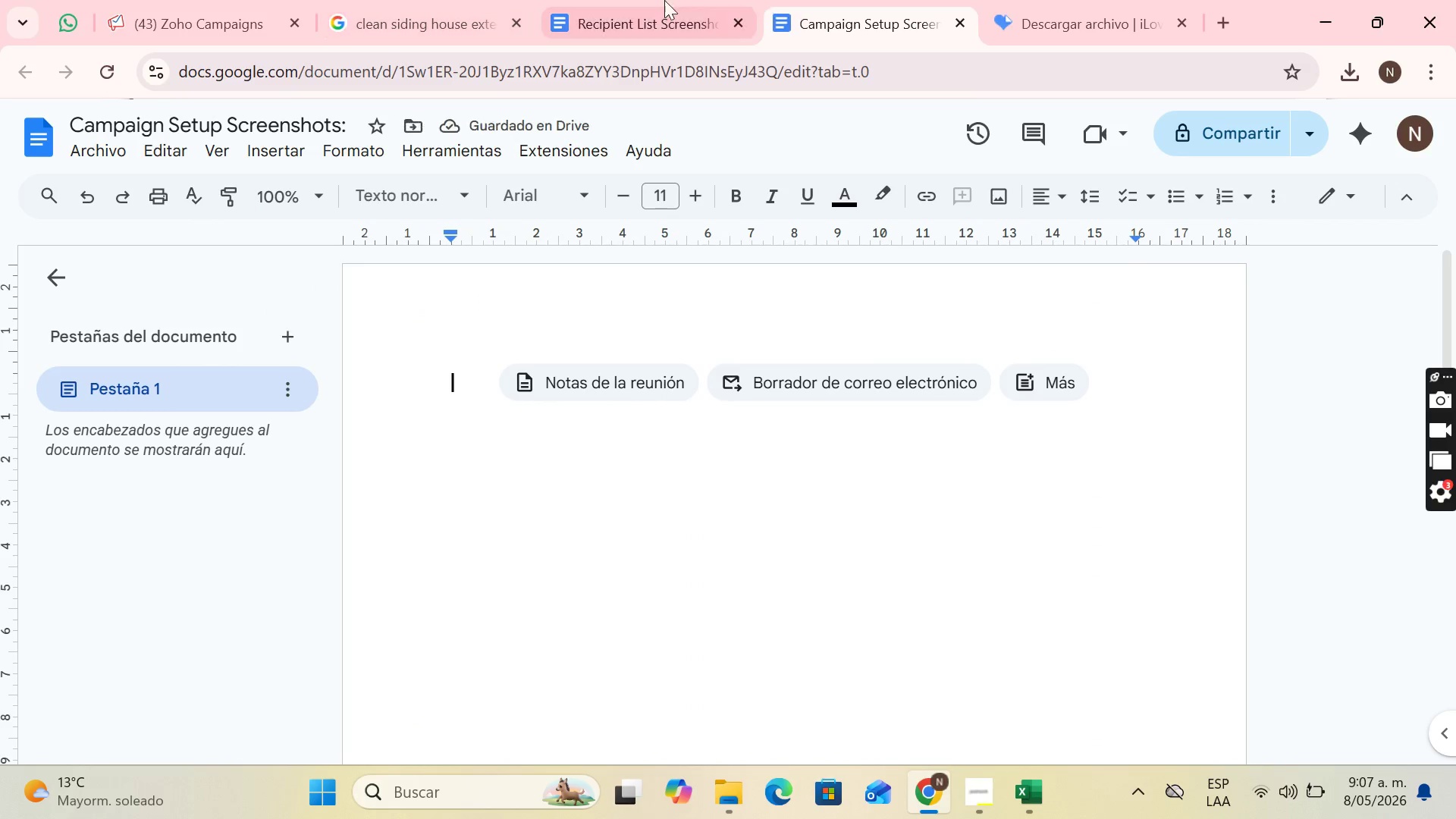 
left_click([232, 0])
 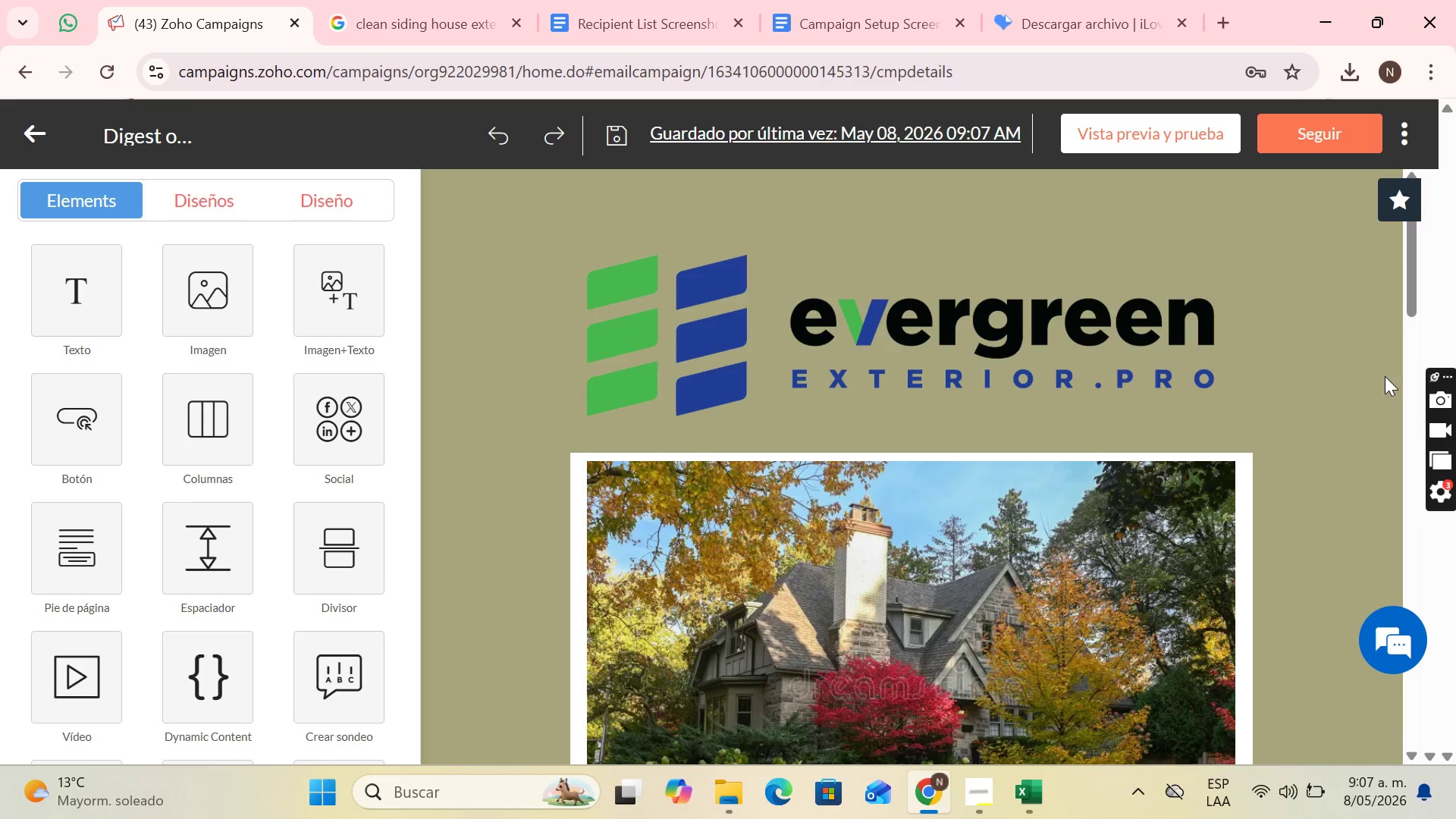 
key(PrintScreen)
 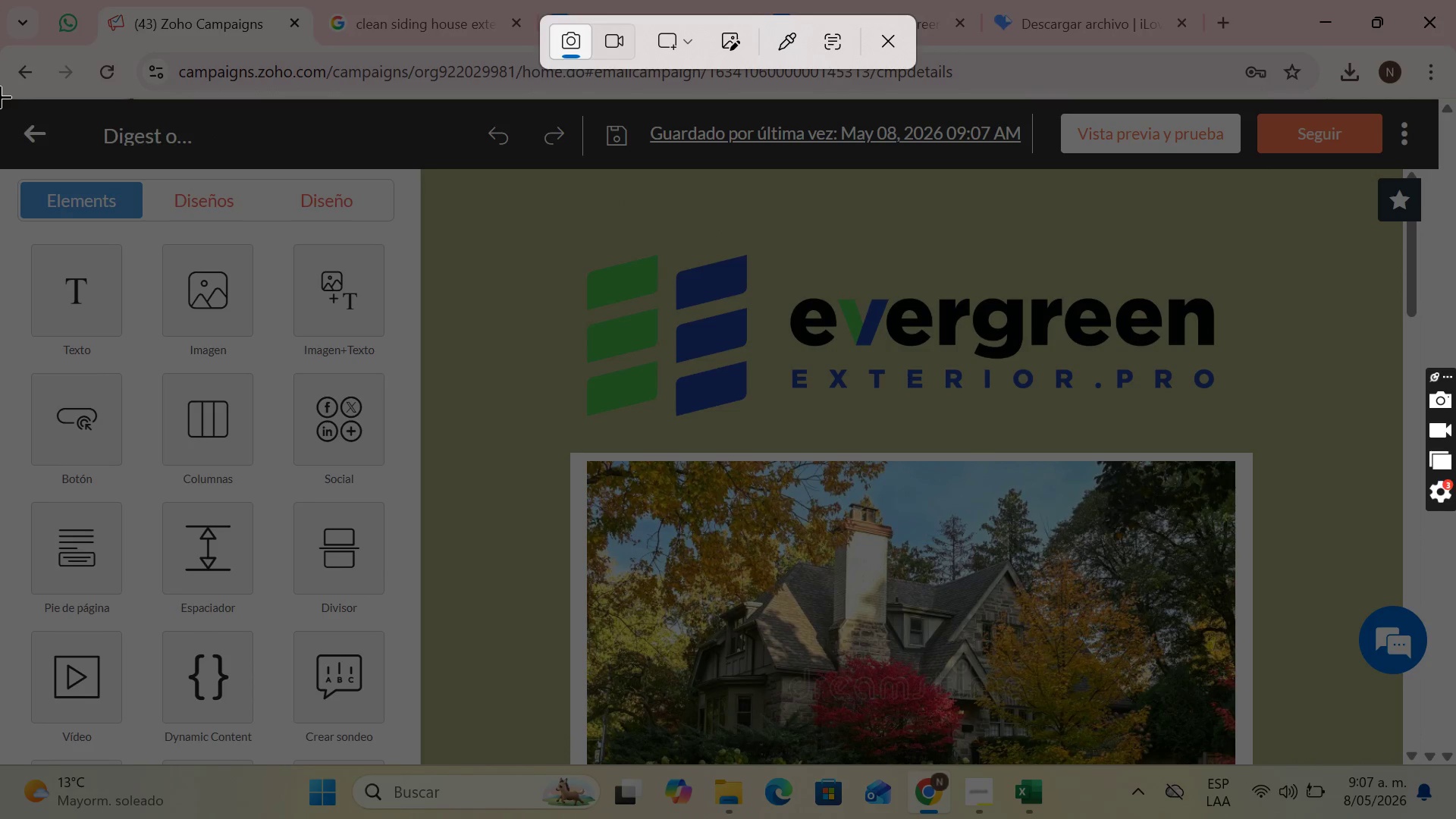 
left_click_drag(start_coordinate=[0, 99], to_coordinate=[1401, 763])
 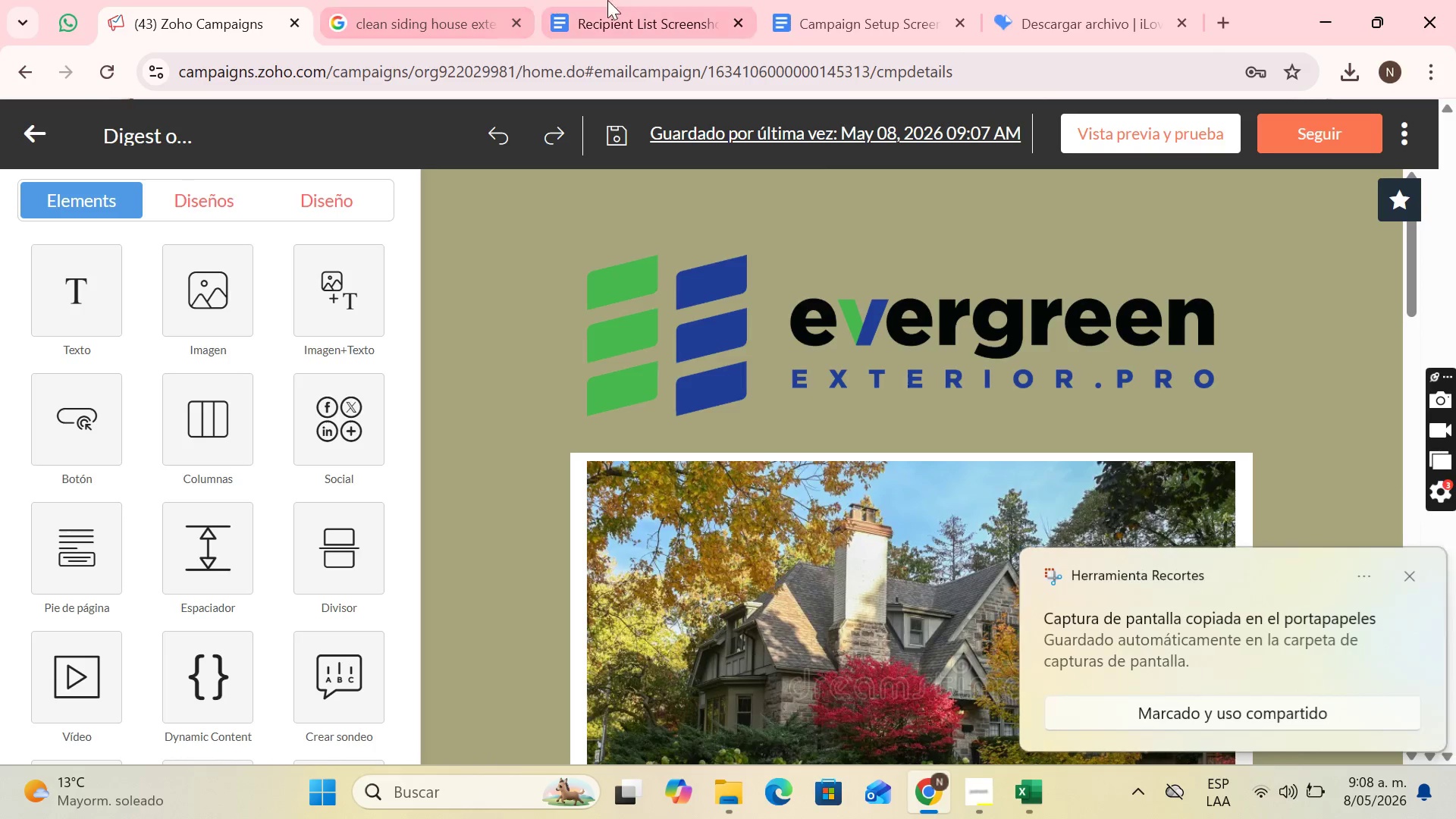 
left_click([841, 0])
 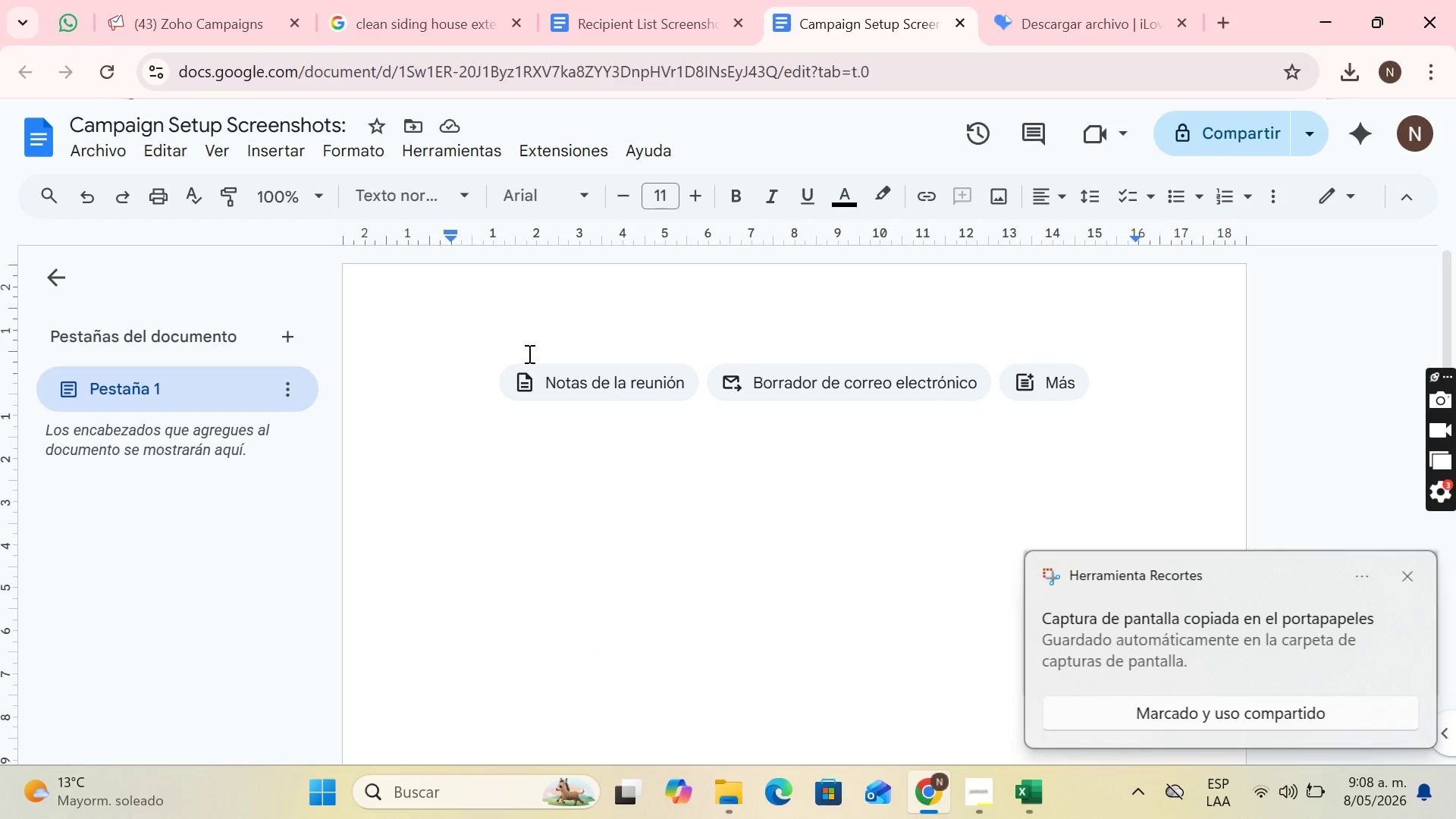 
right_click([454, 384])
 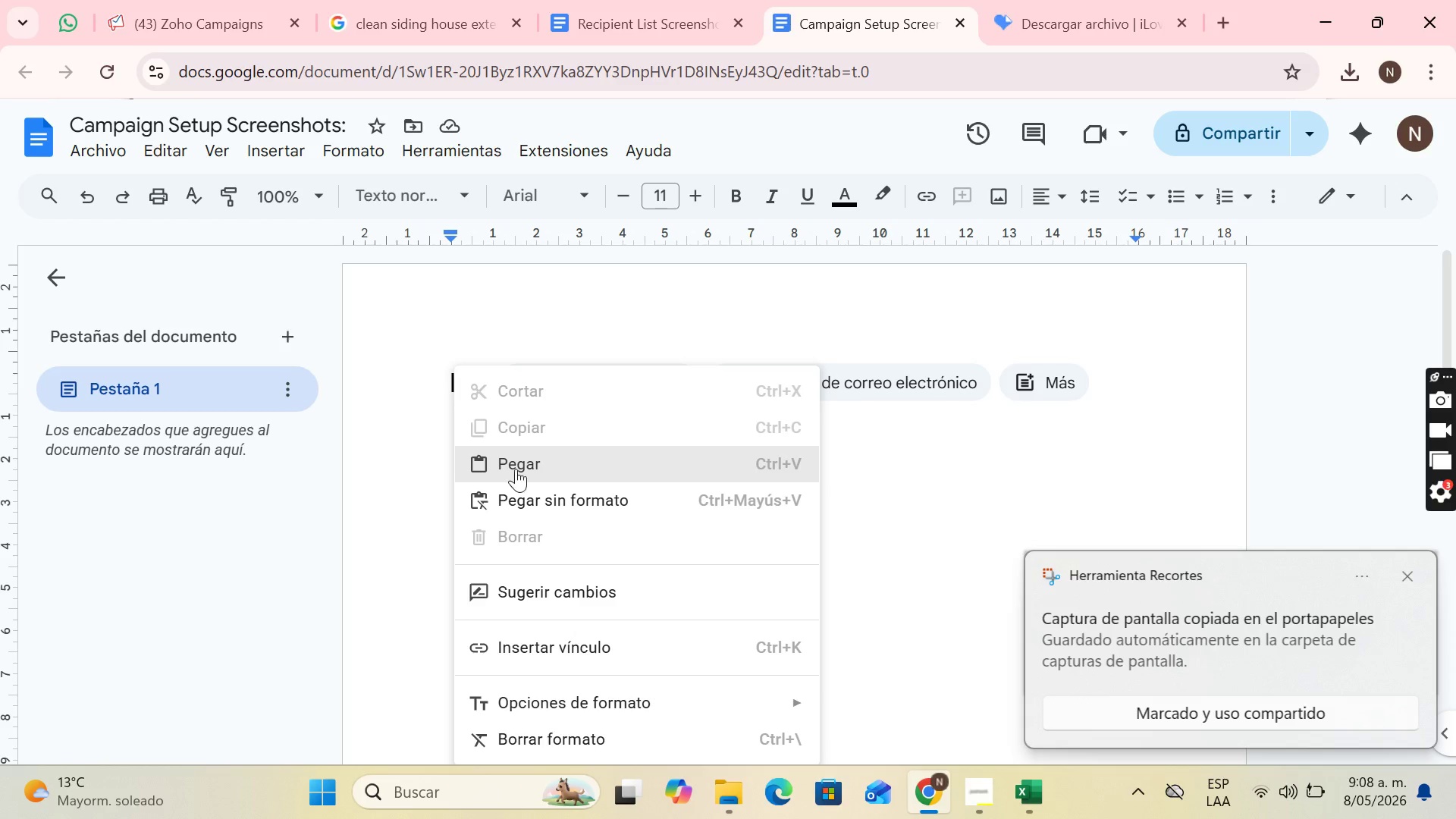 
left_click([516, 466])
 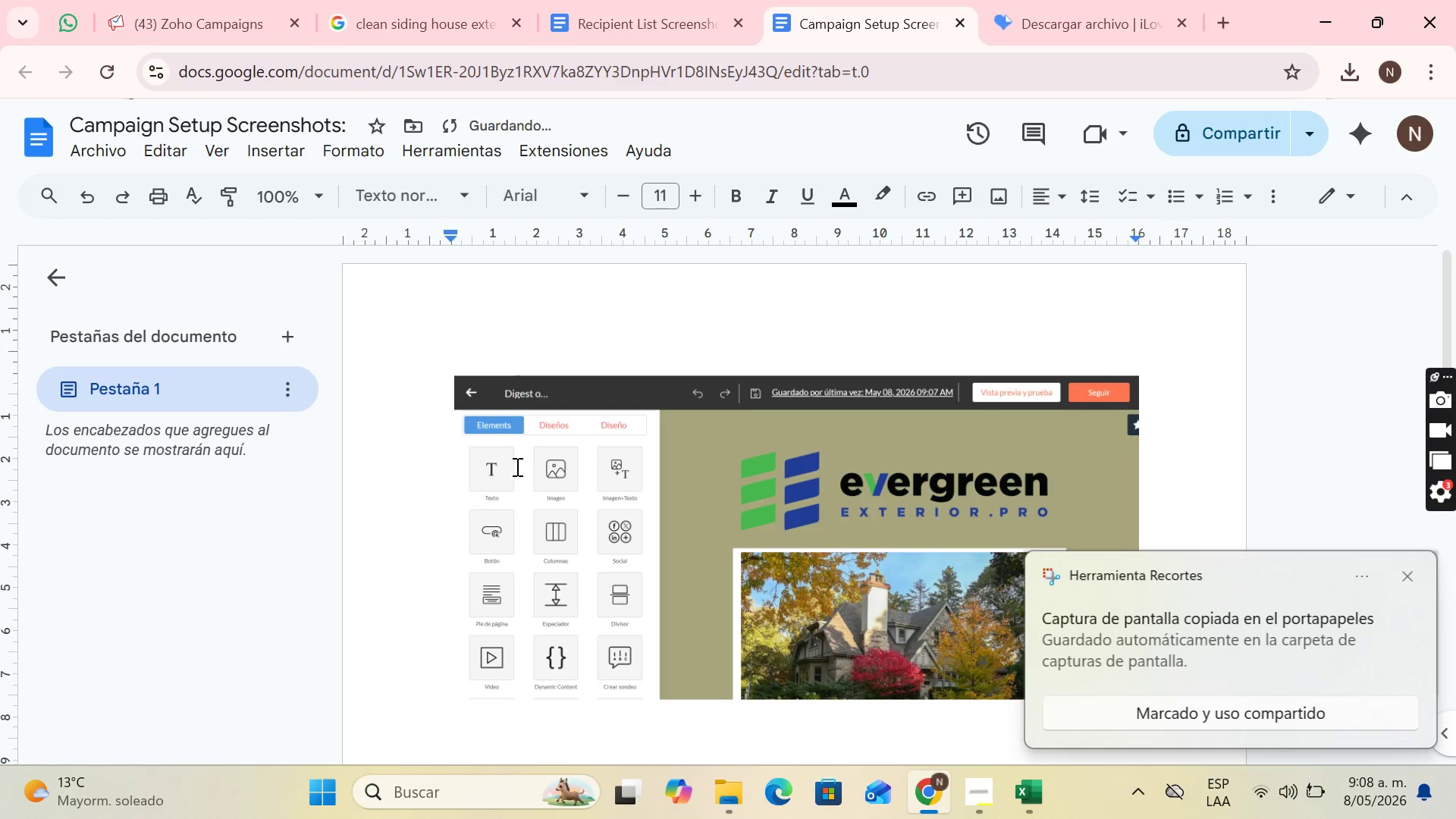 
key(Enter)
 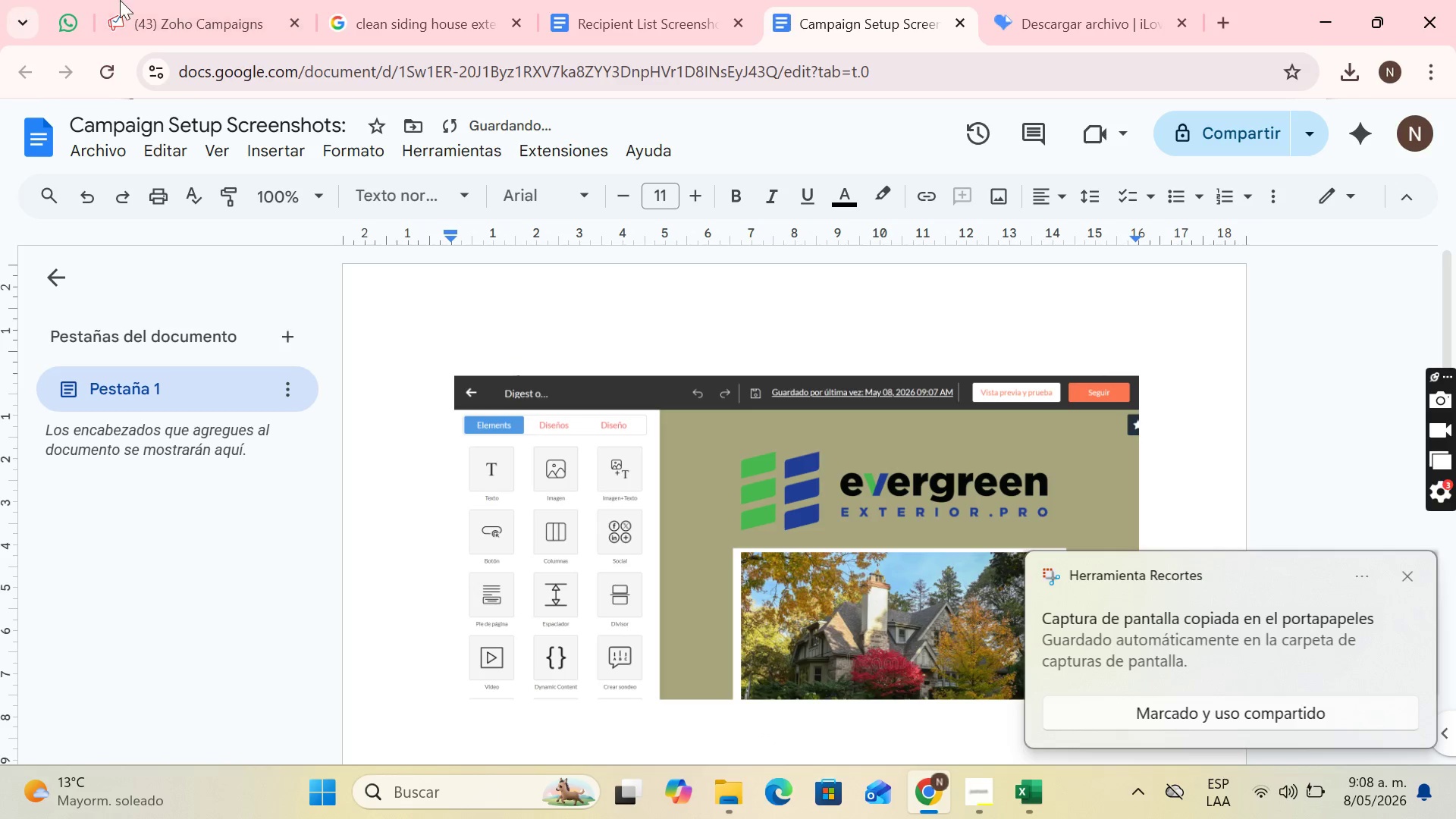 
left_click([232, 0])
 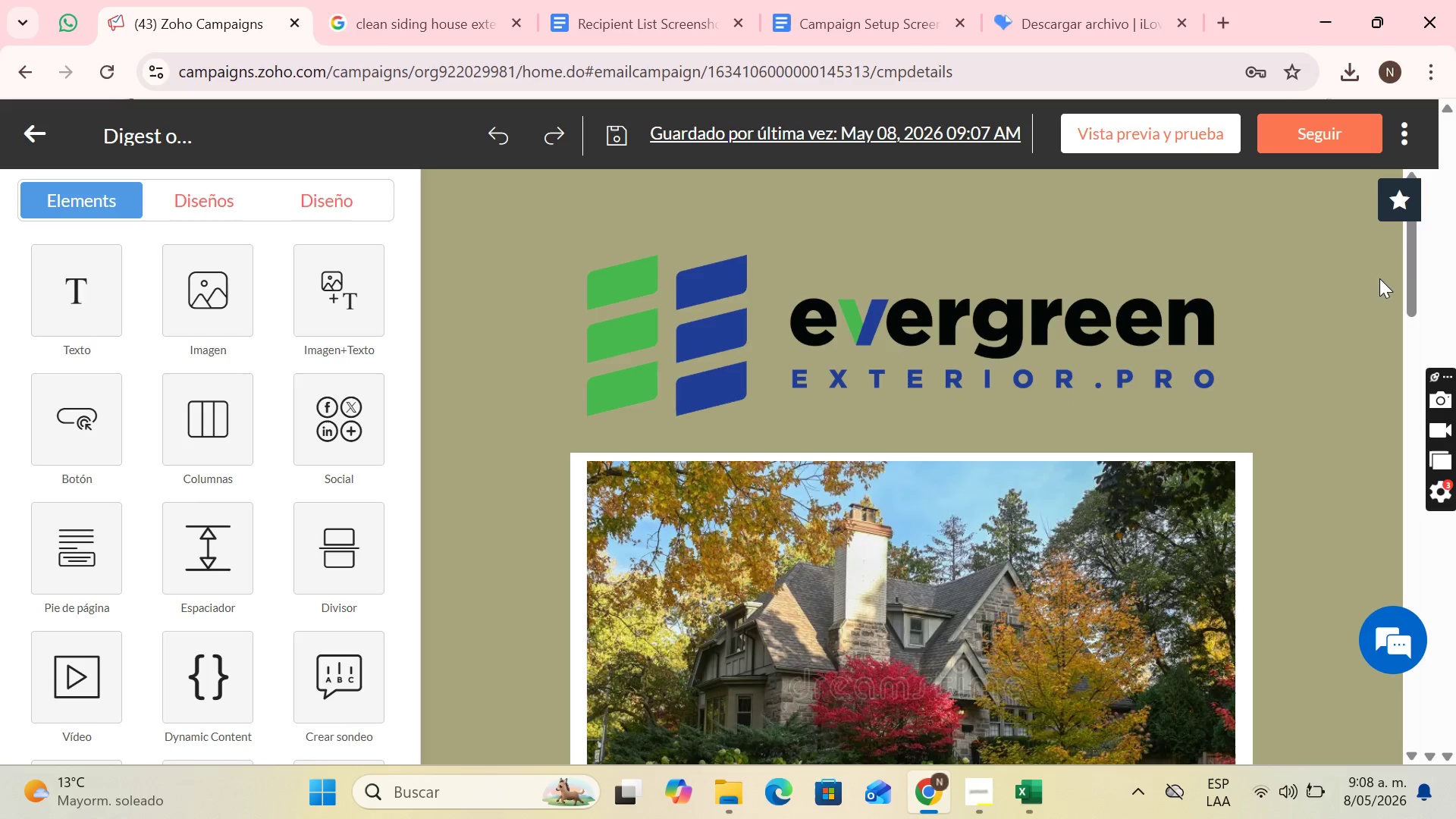 
left_click_drag(start_coordinate=[1407, 284], to_coordinate=[1431, 398])
 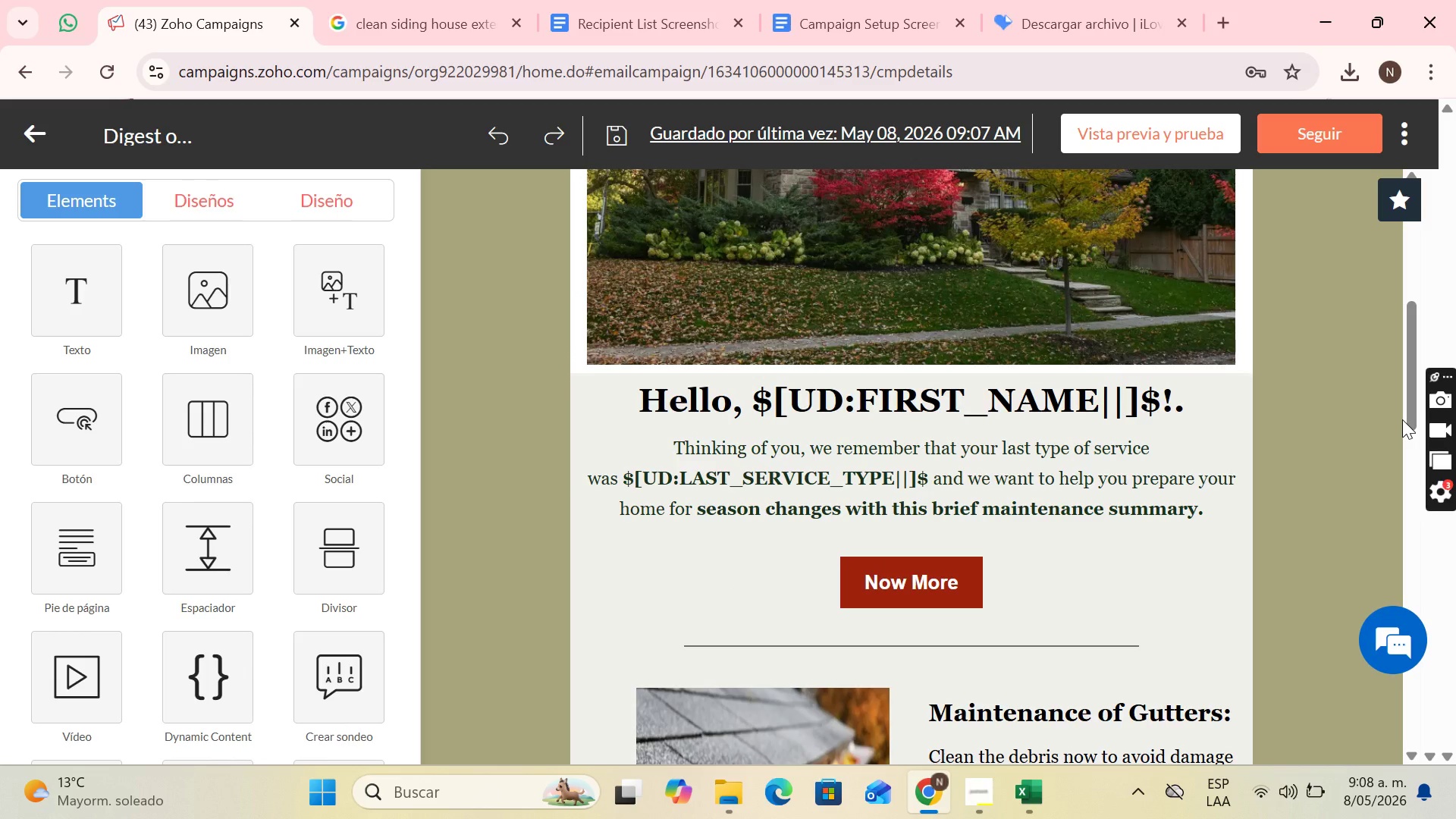 
key(PrintScreen)
 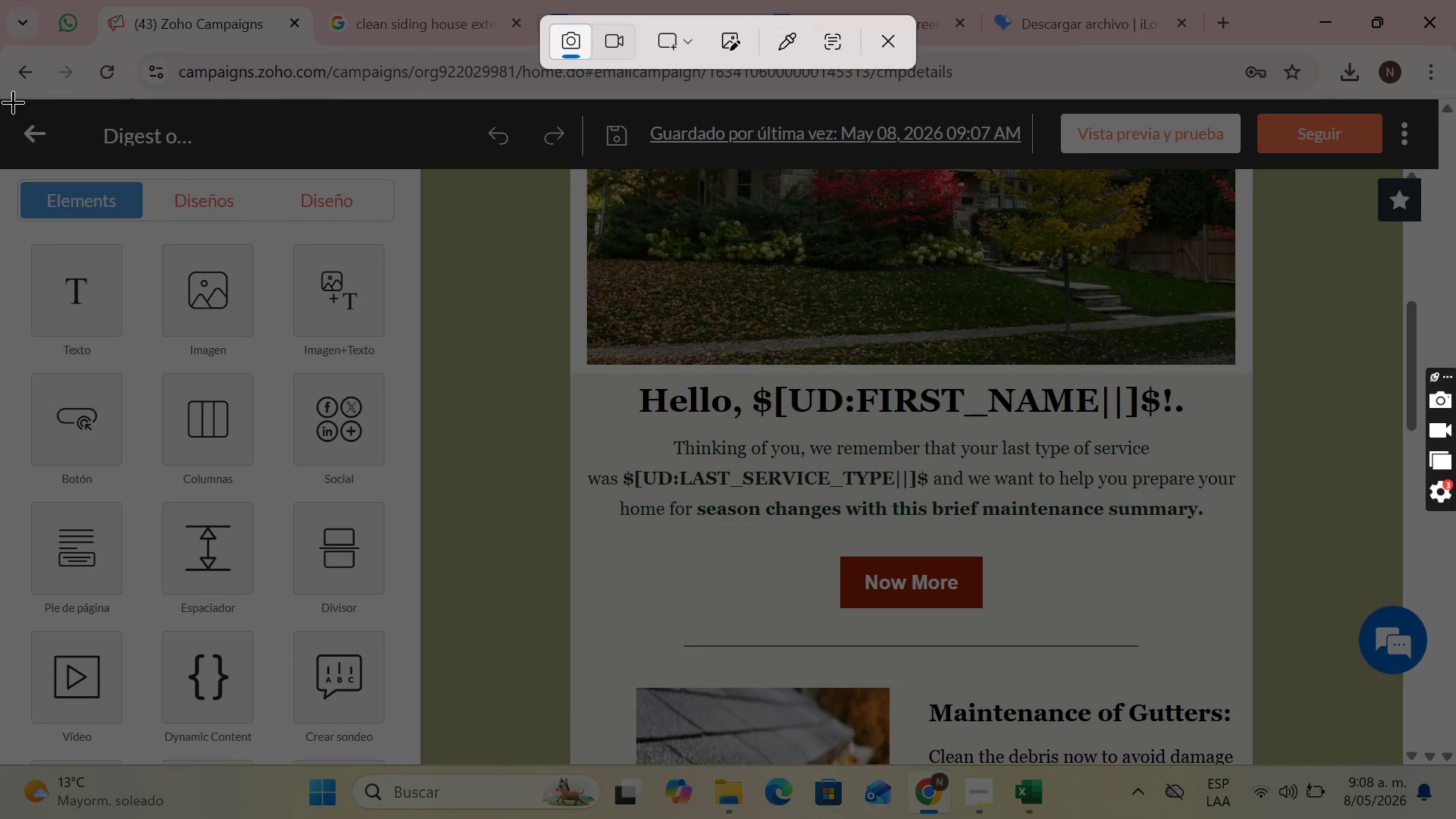 
left_click_drag(start_coordinate=[0, 99], to_coordinate=[1404, 764])
 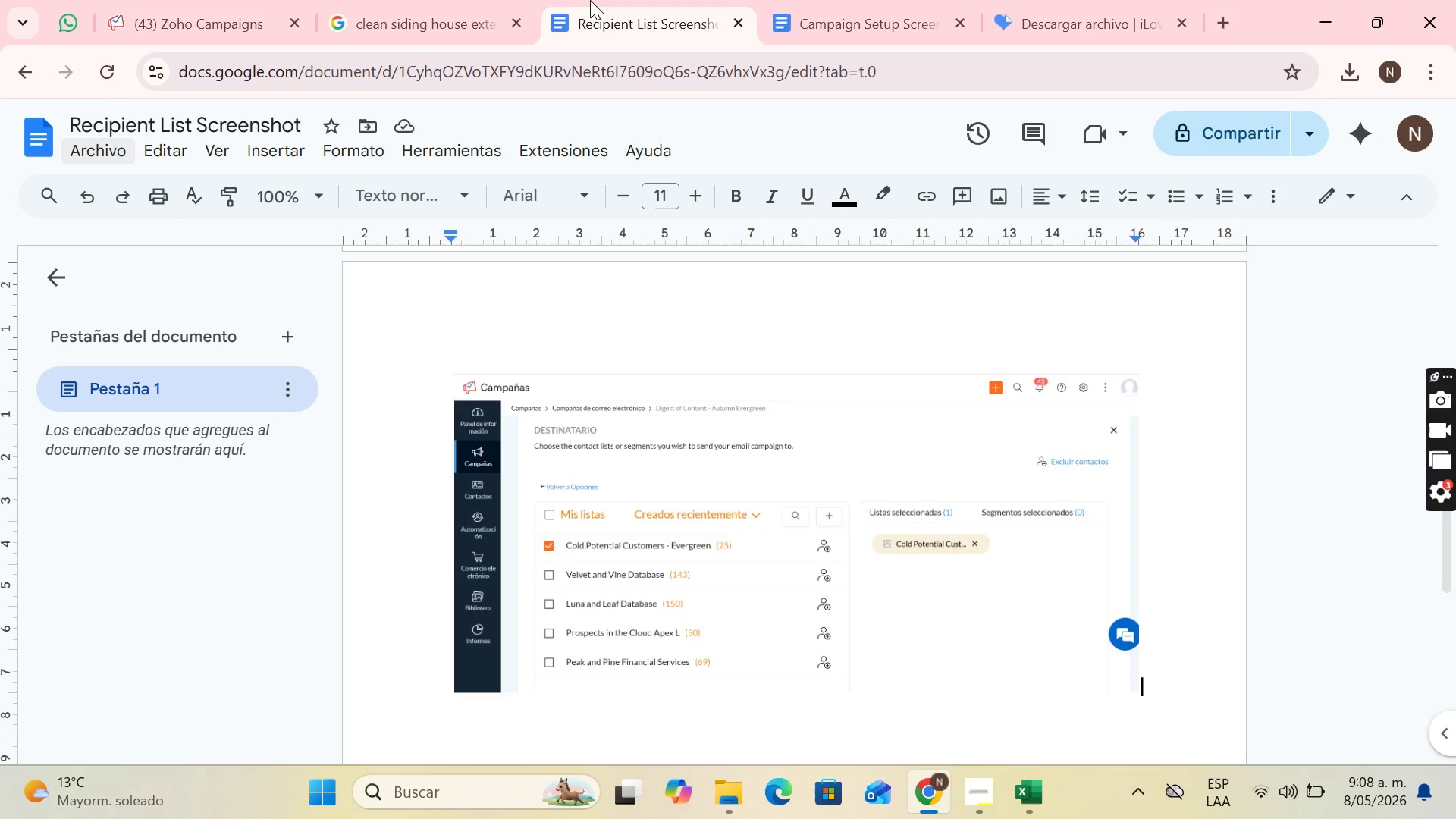 
double_click([843, 0])
 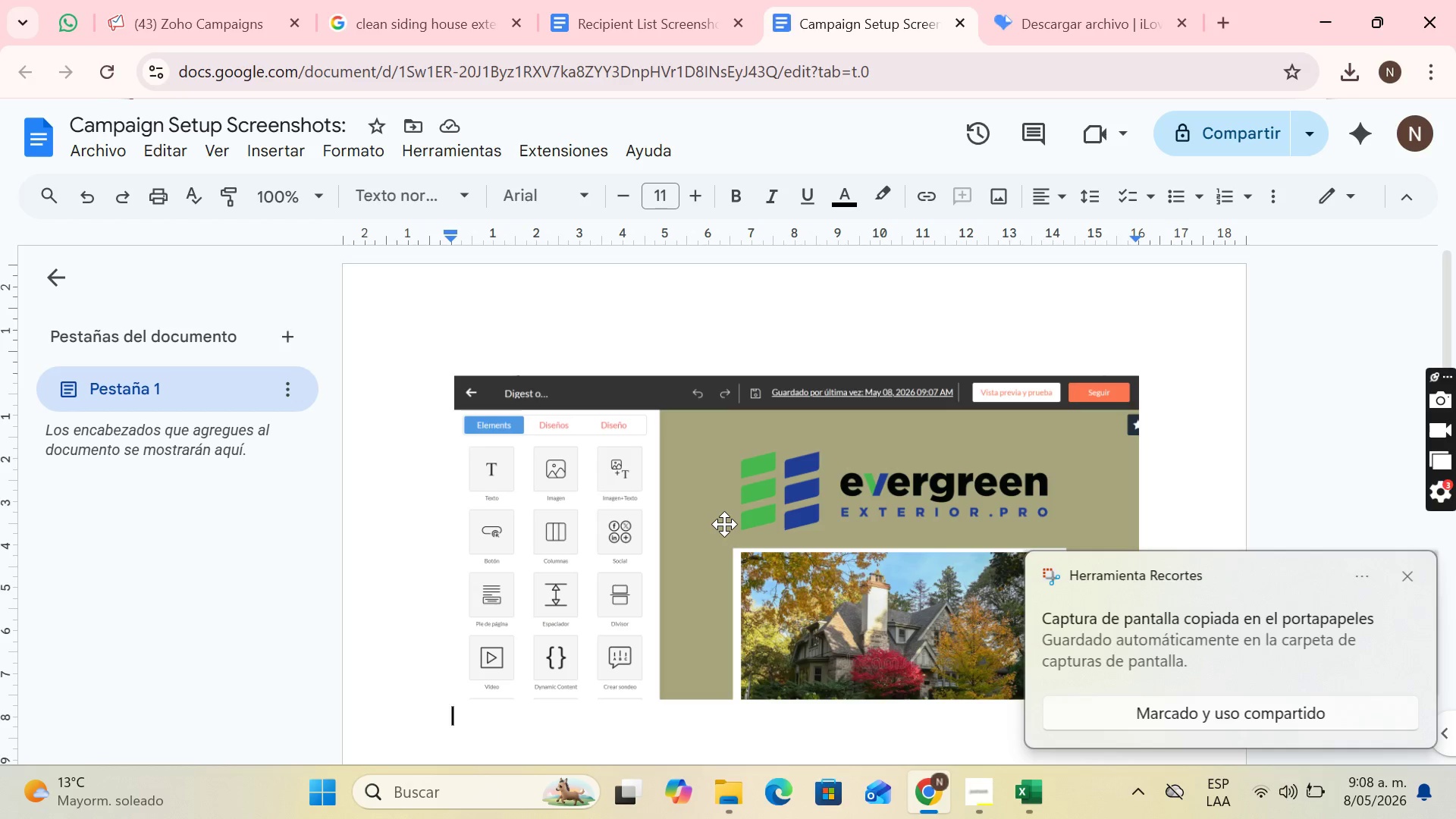 
key(Control+V)
 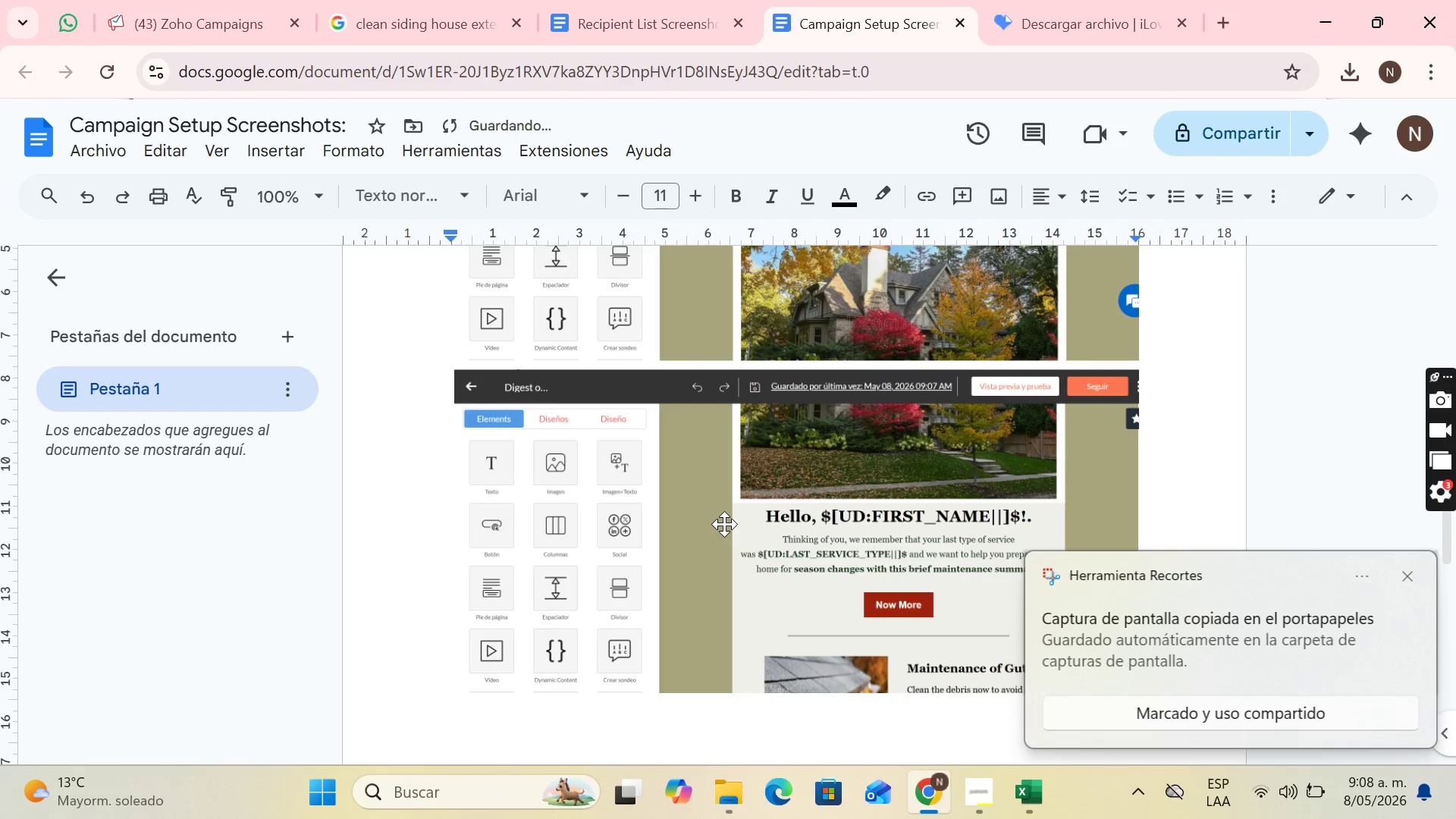 
key(Enter)
 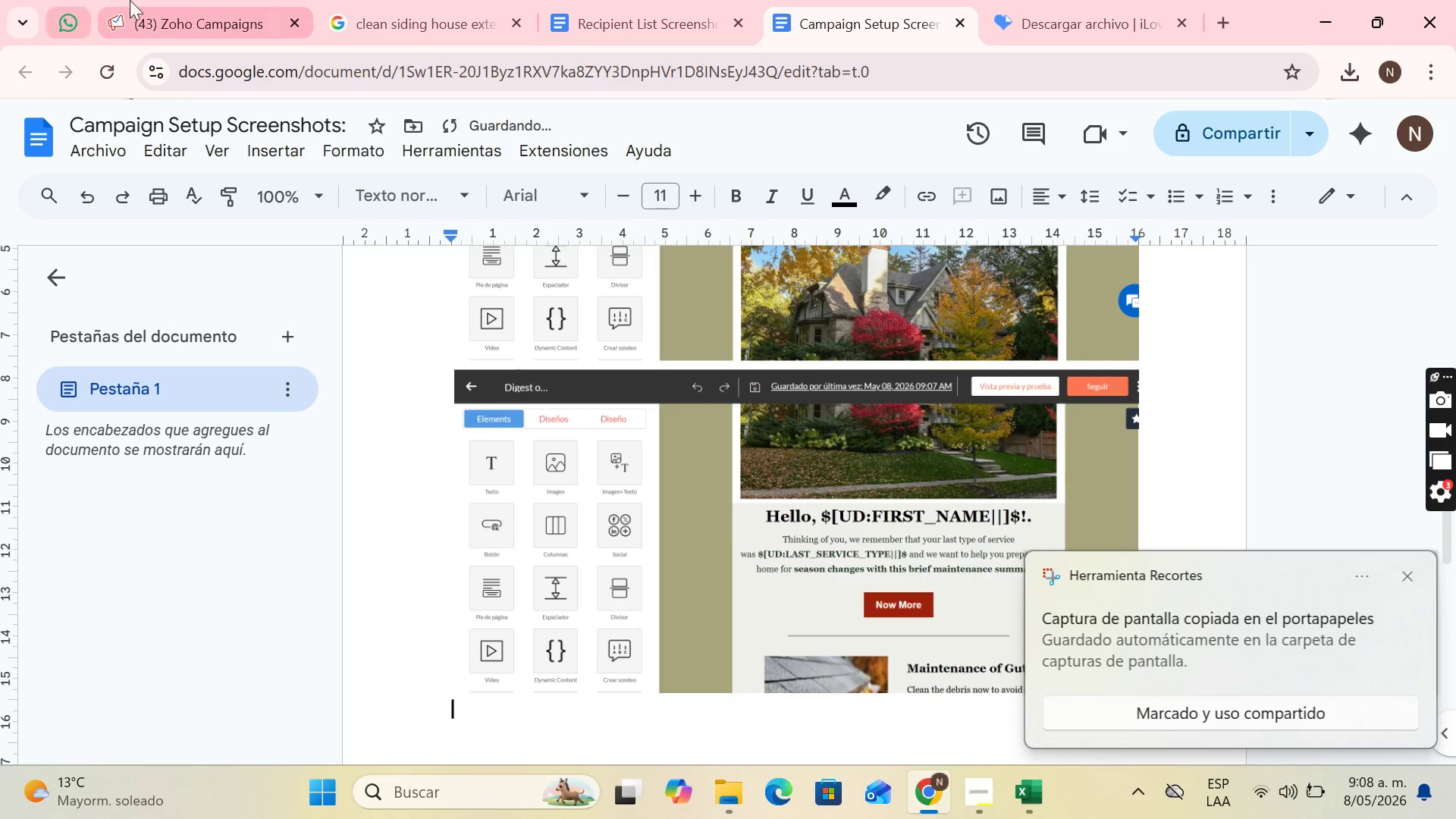 
left_click([184, 0])
 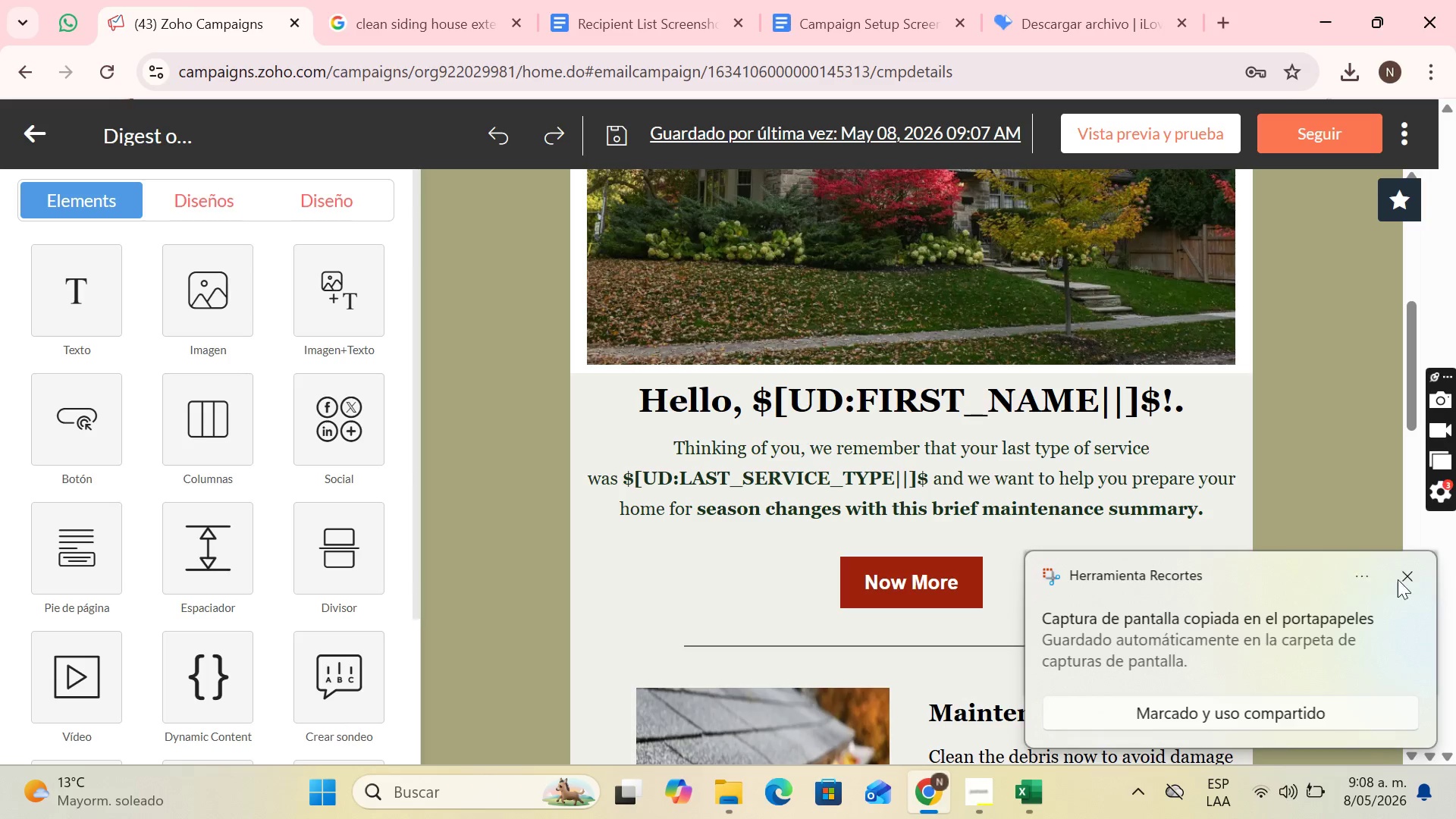 
left_click([1409, 576])
 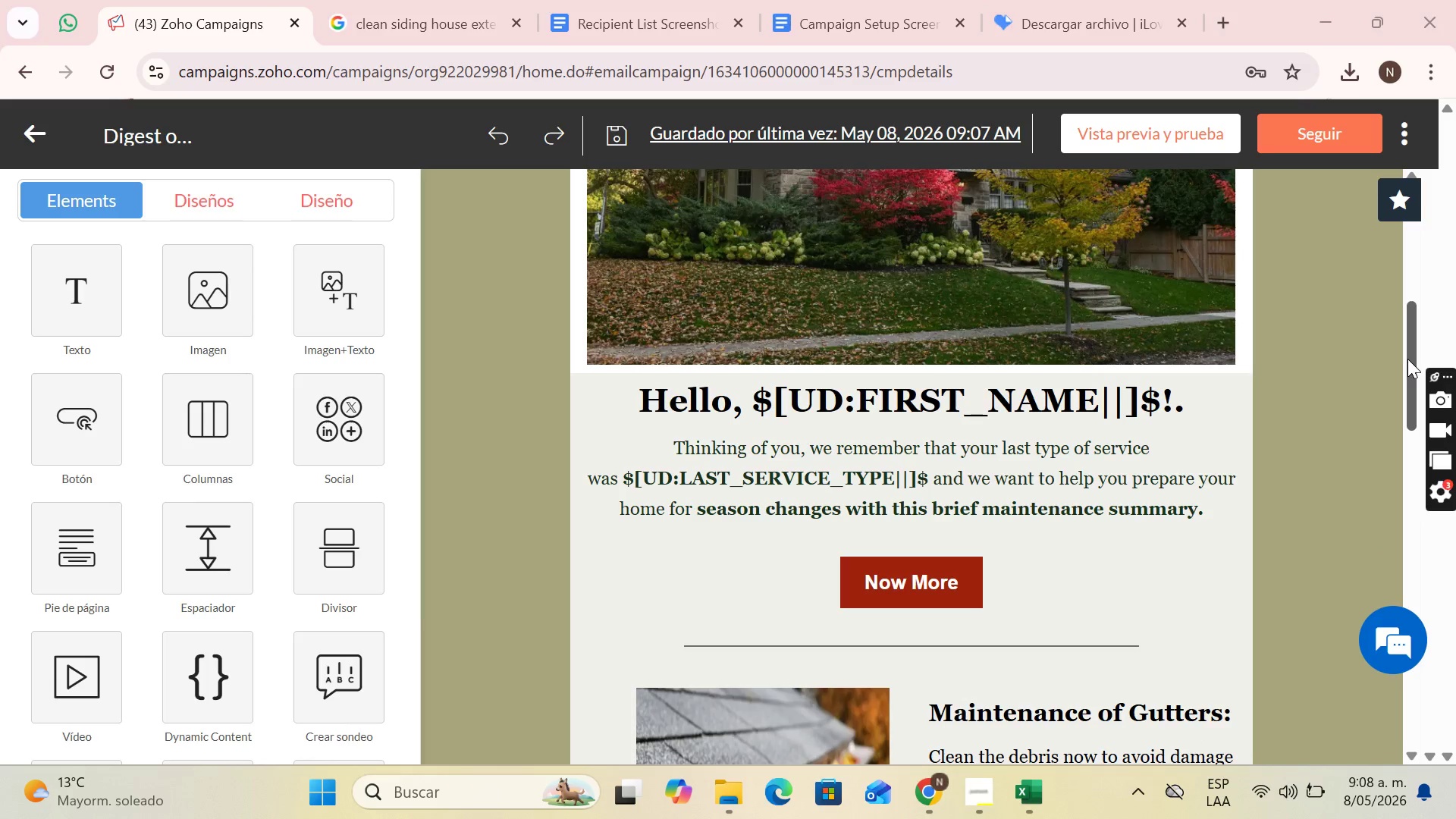 
left_click_drag(start_coordinate=[1408, 358], to_coordinate=[1431, 488])
 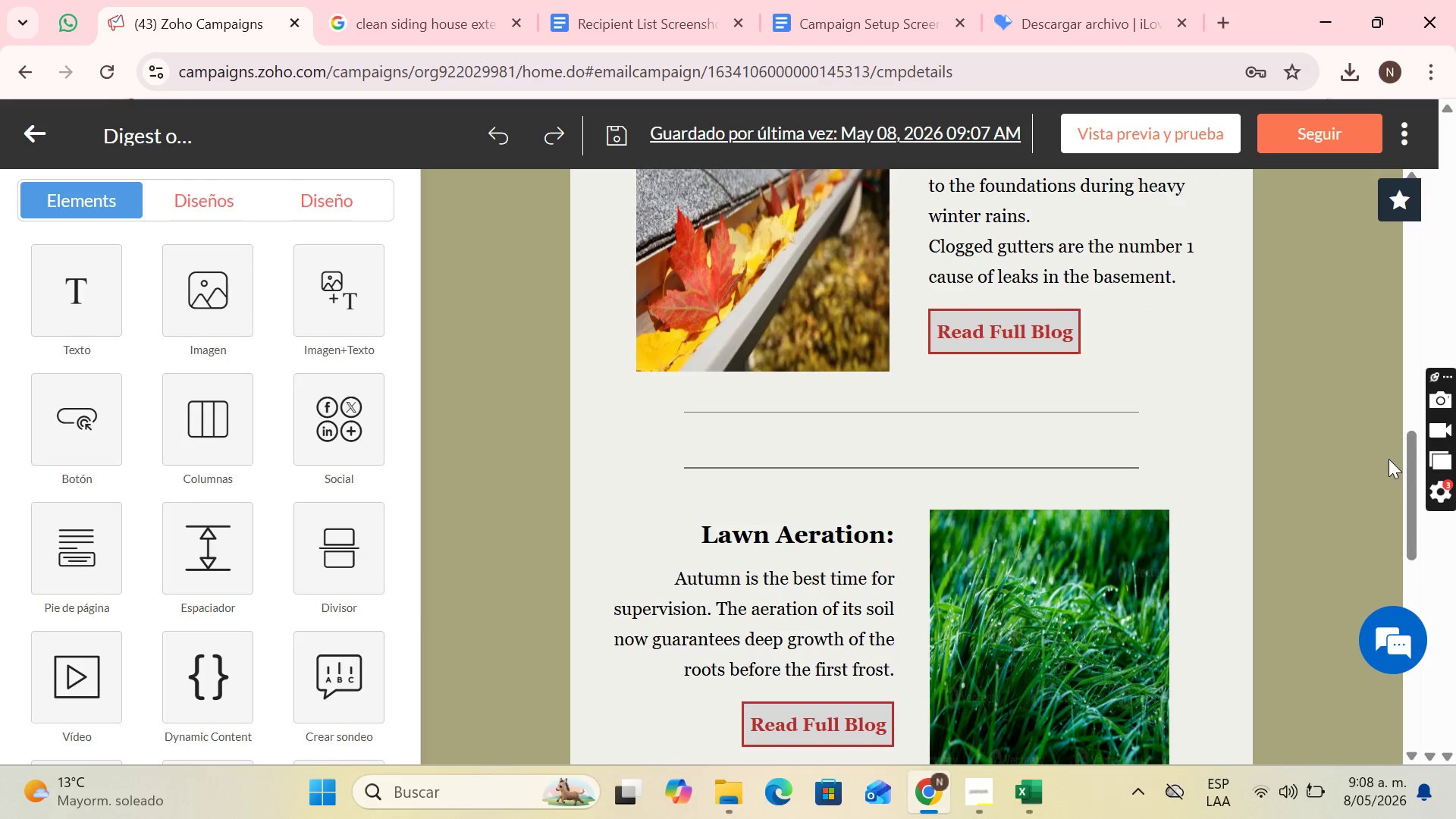 
key(PrintScreen)
 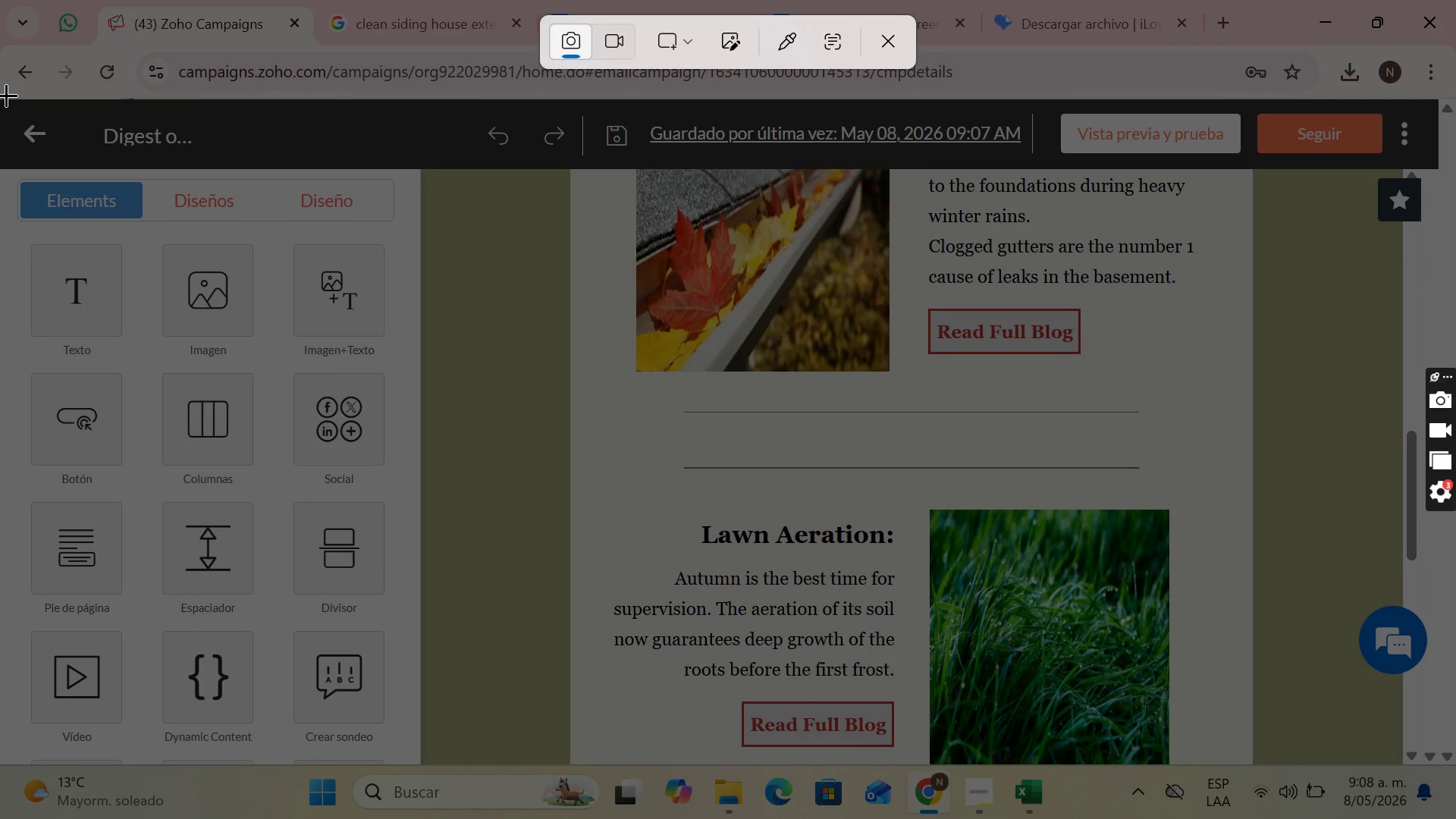 
left_click_drag(start_coordinate=[0, 100], to_coordinate=[1401, 765])
 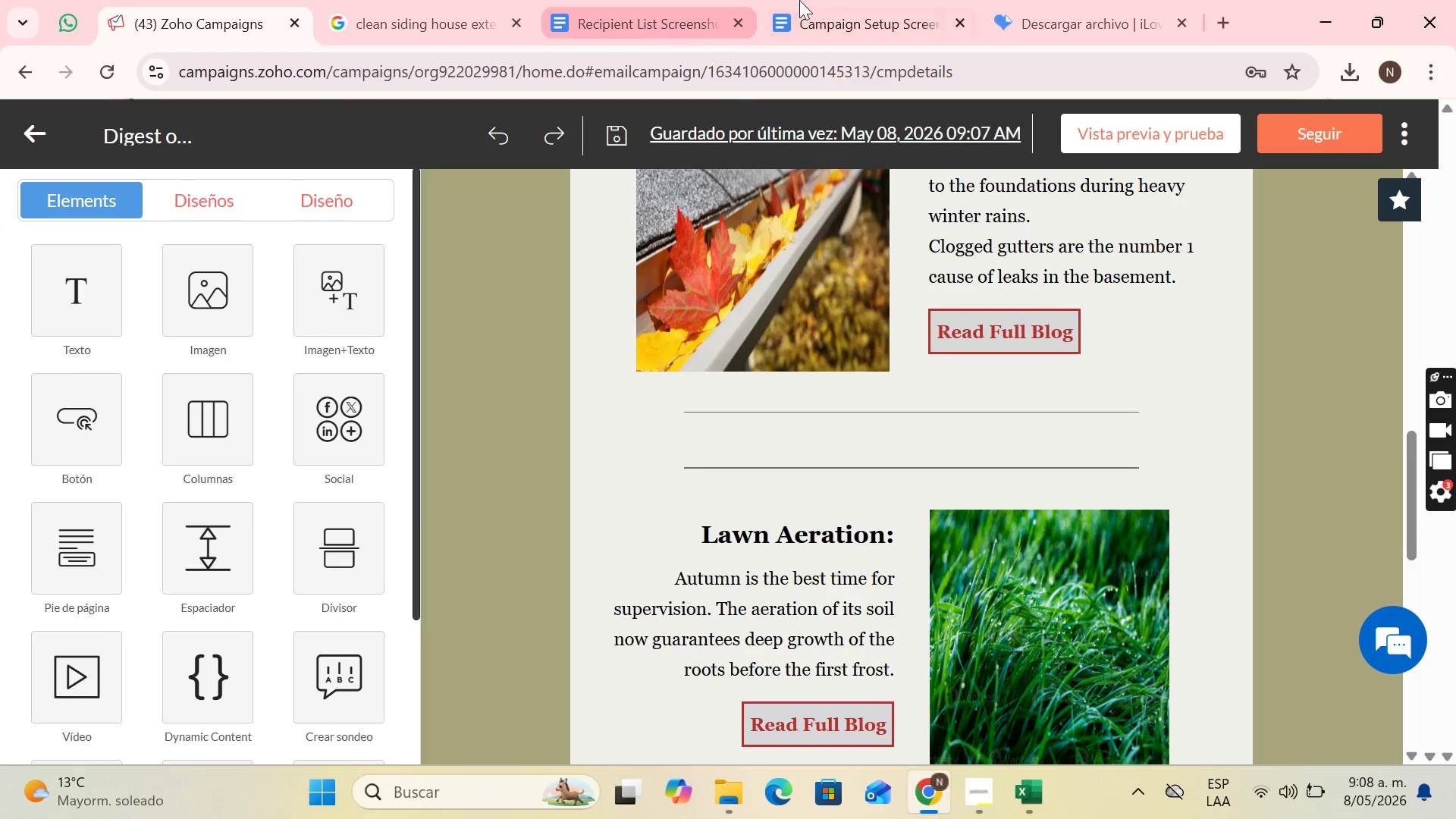 
left_click([901, 0])
 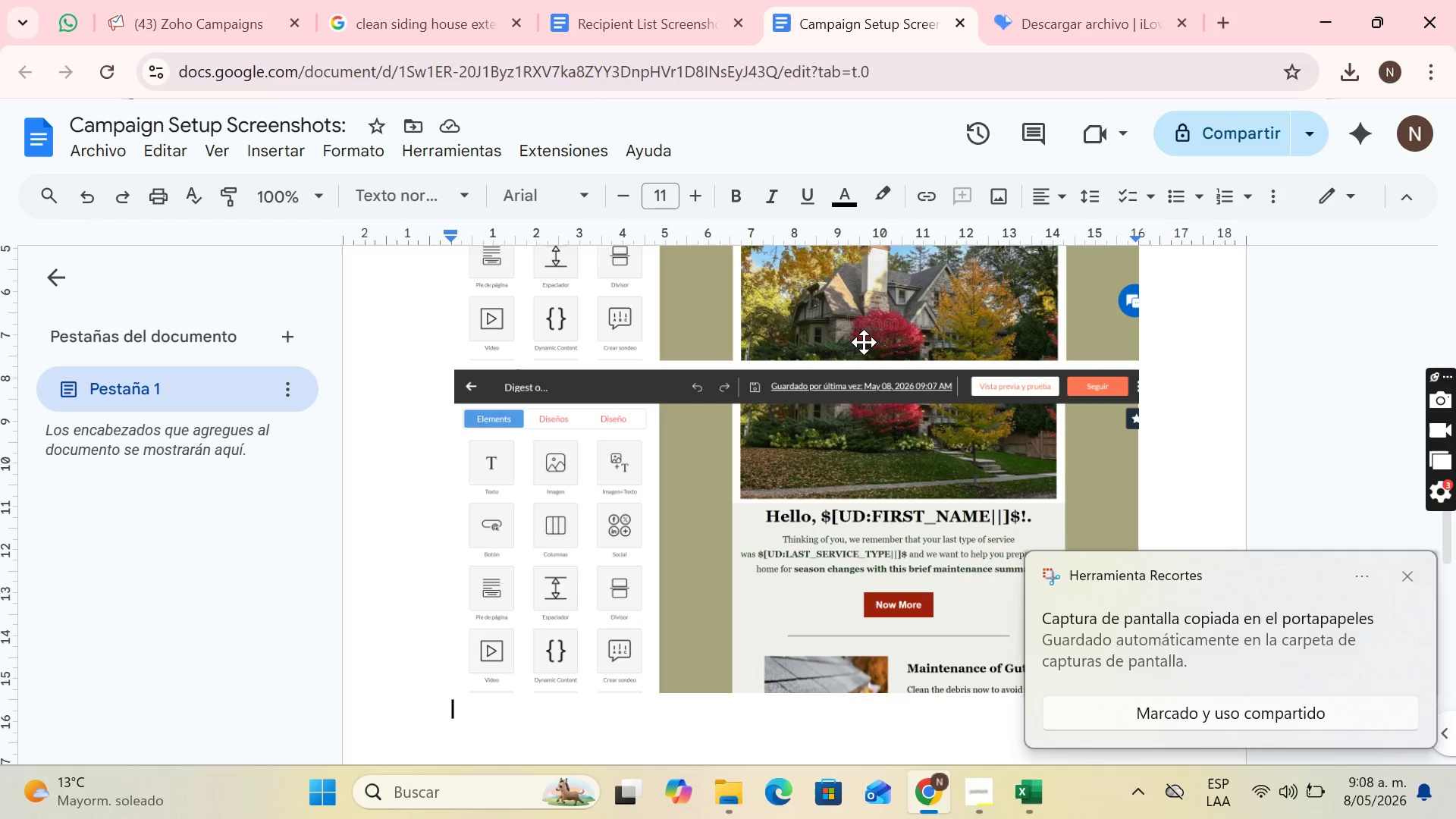 
key(Control+V)
 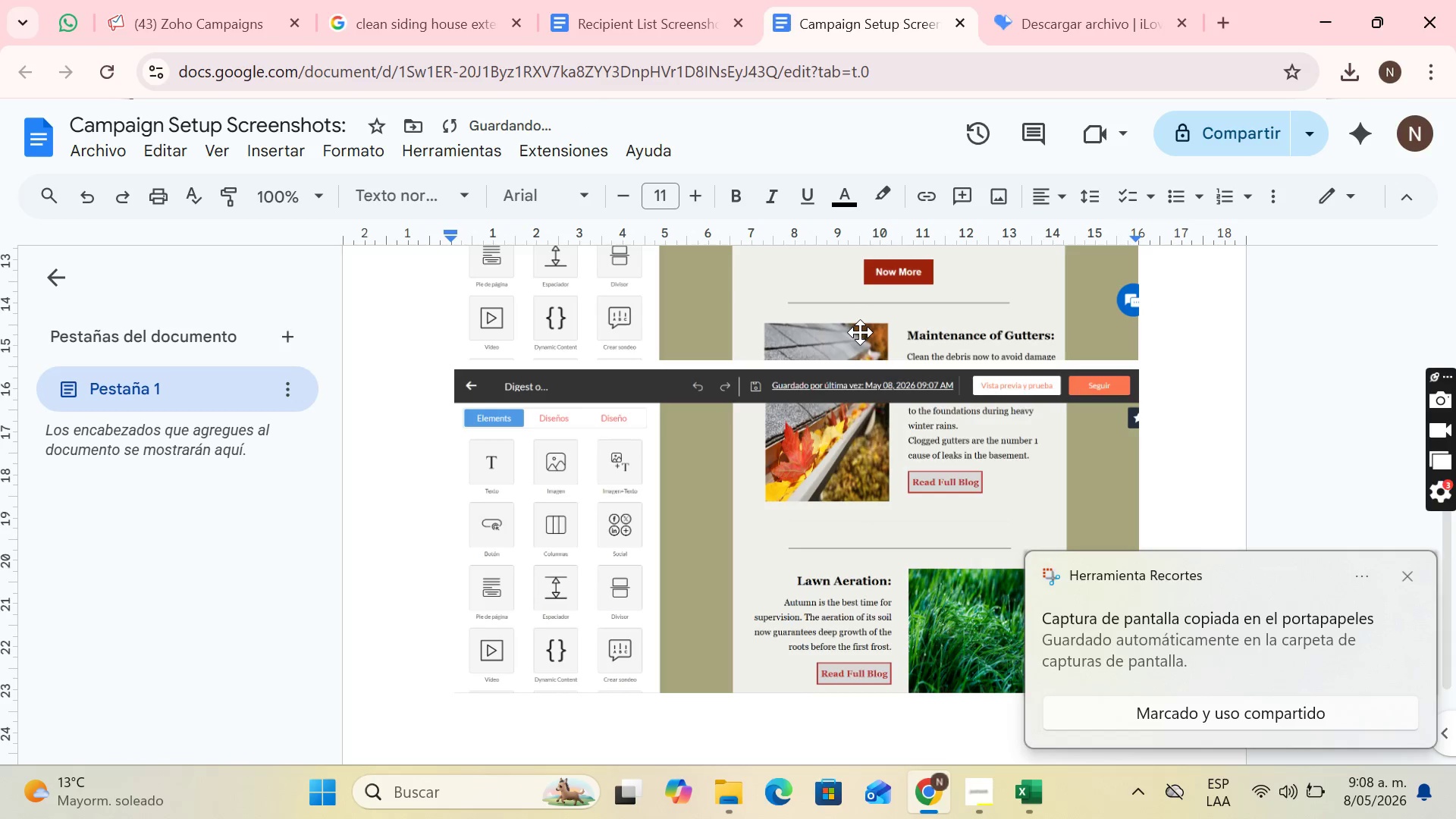 
key(Enter)
 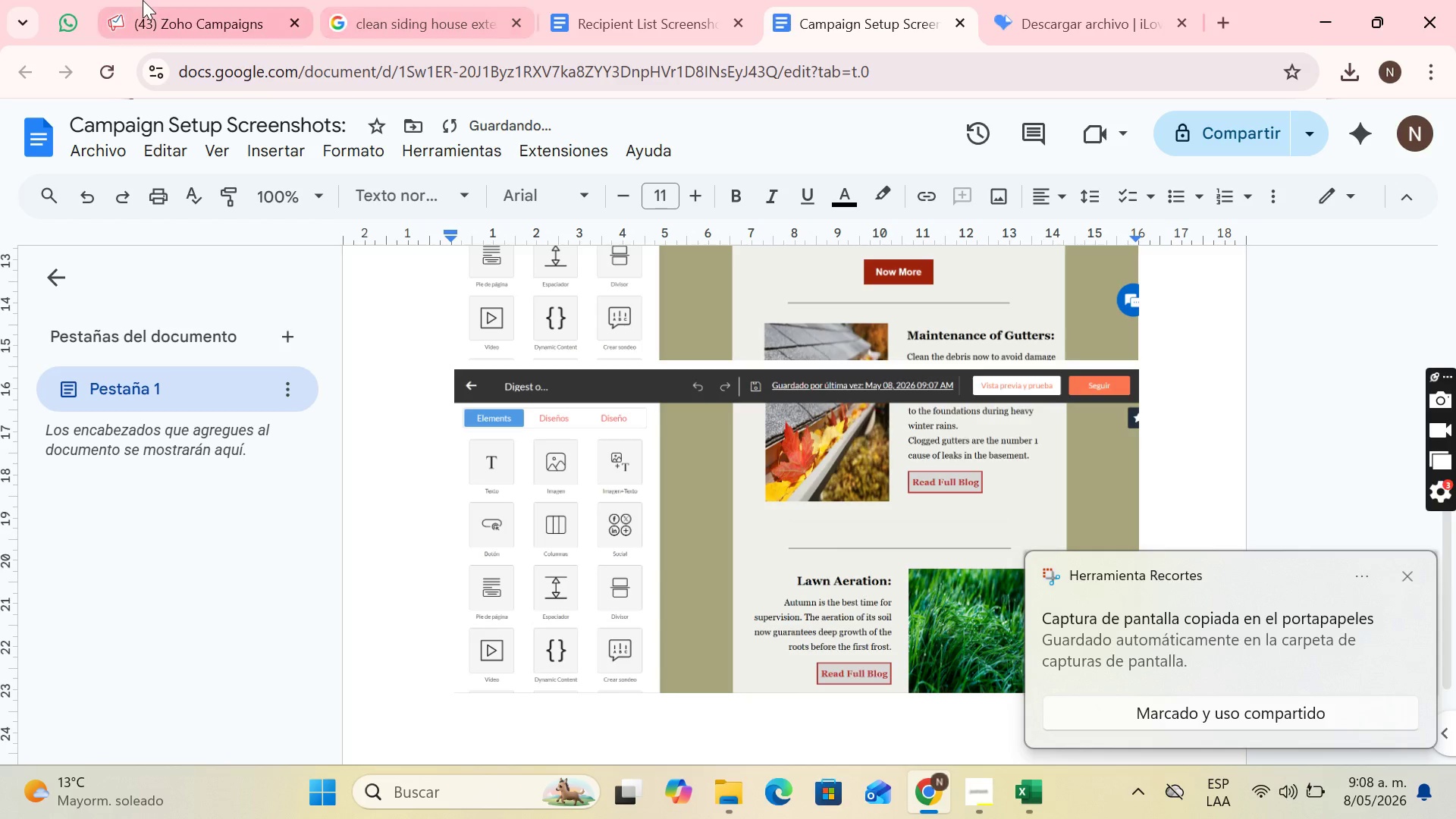 
left_click([152, 0])
 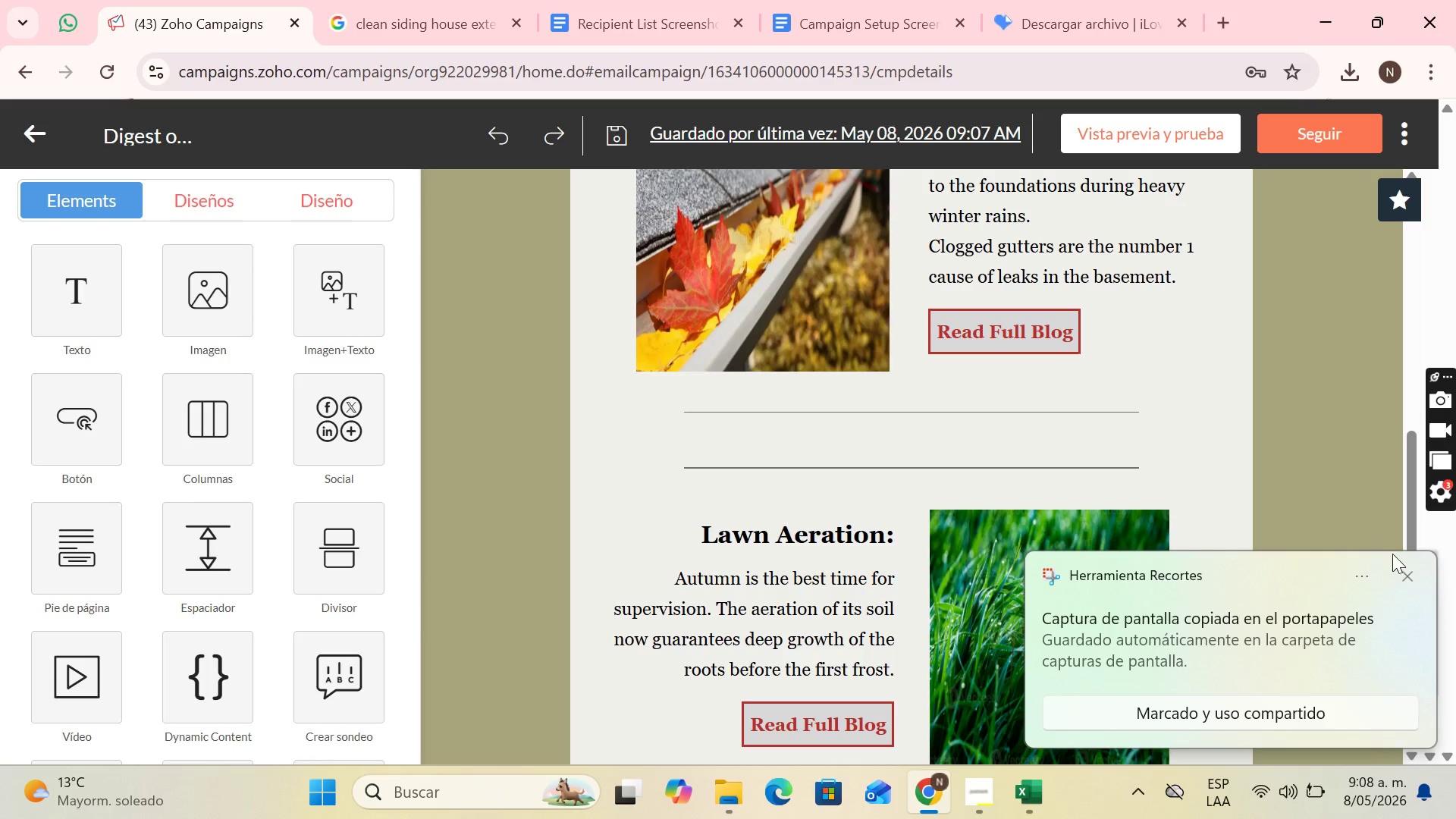 
left_click([1403, 566])
 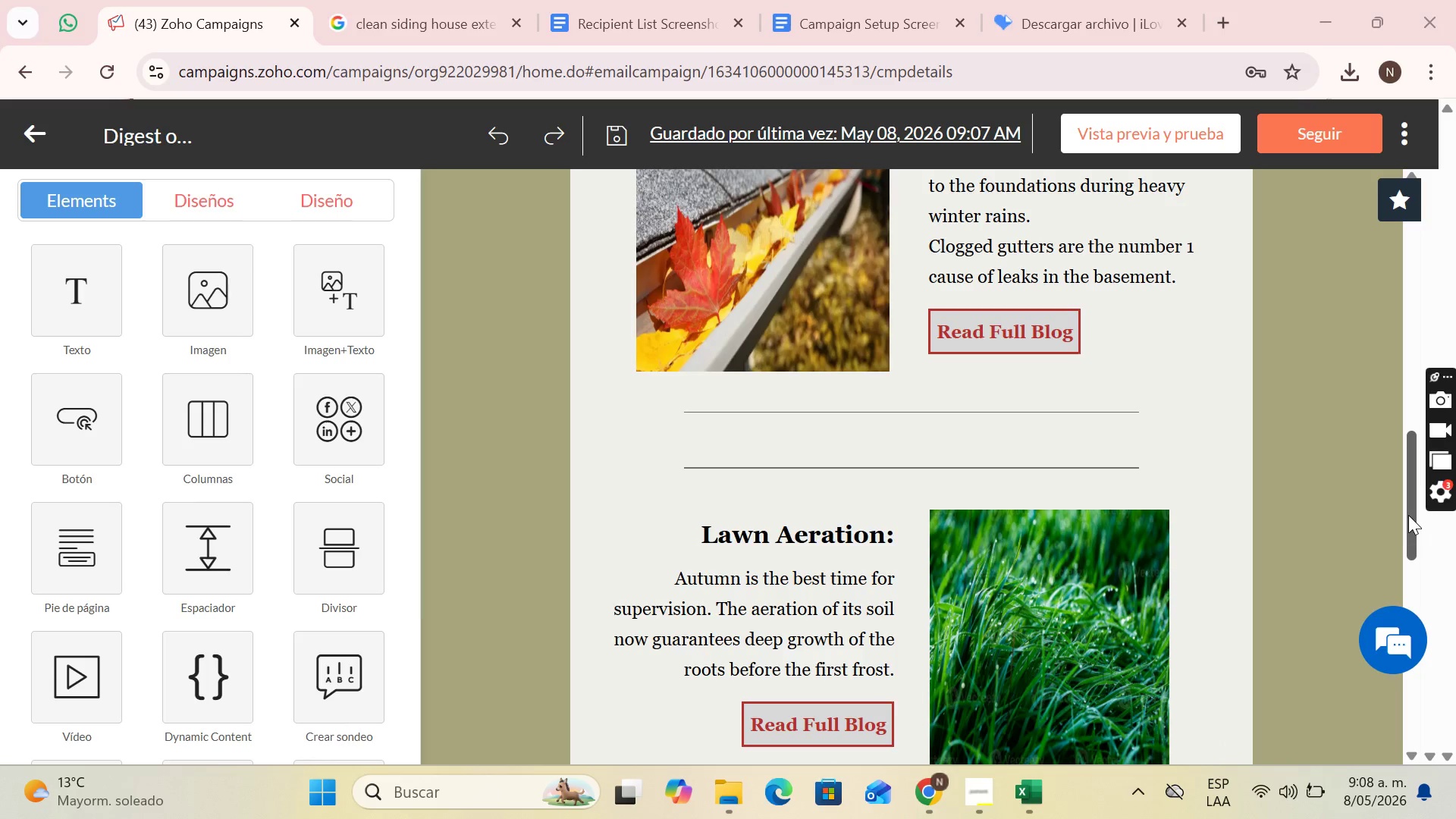 
left_click_drag(start_coordinate=[1408, 515], to_coordinate=[1448, 644])
 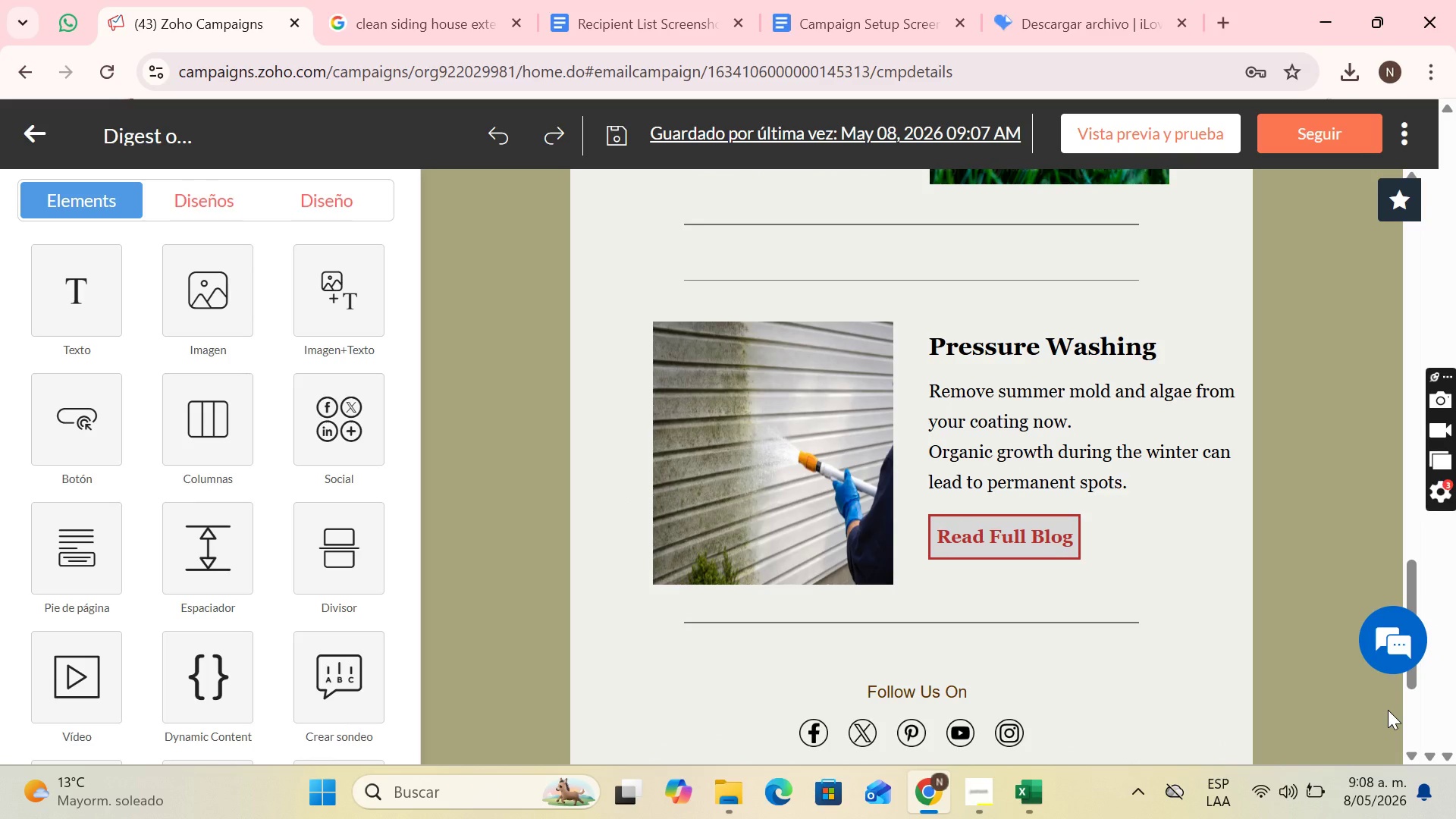 
key(PrintScreen)
 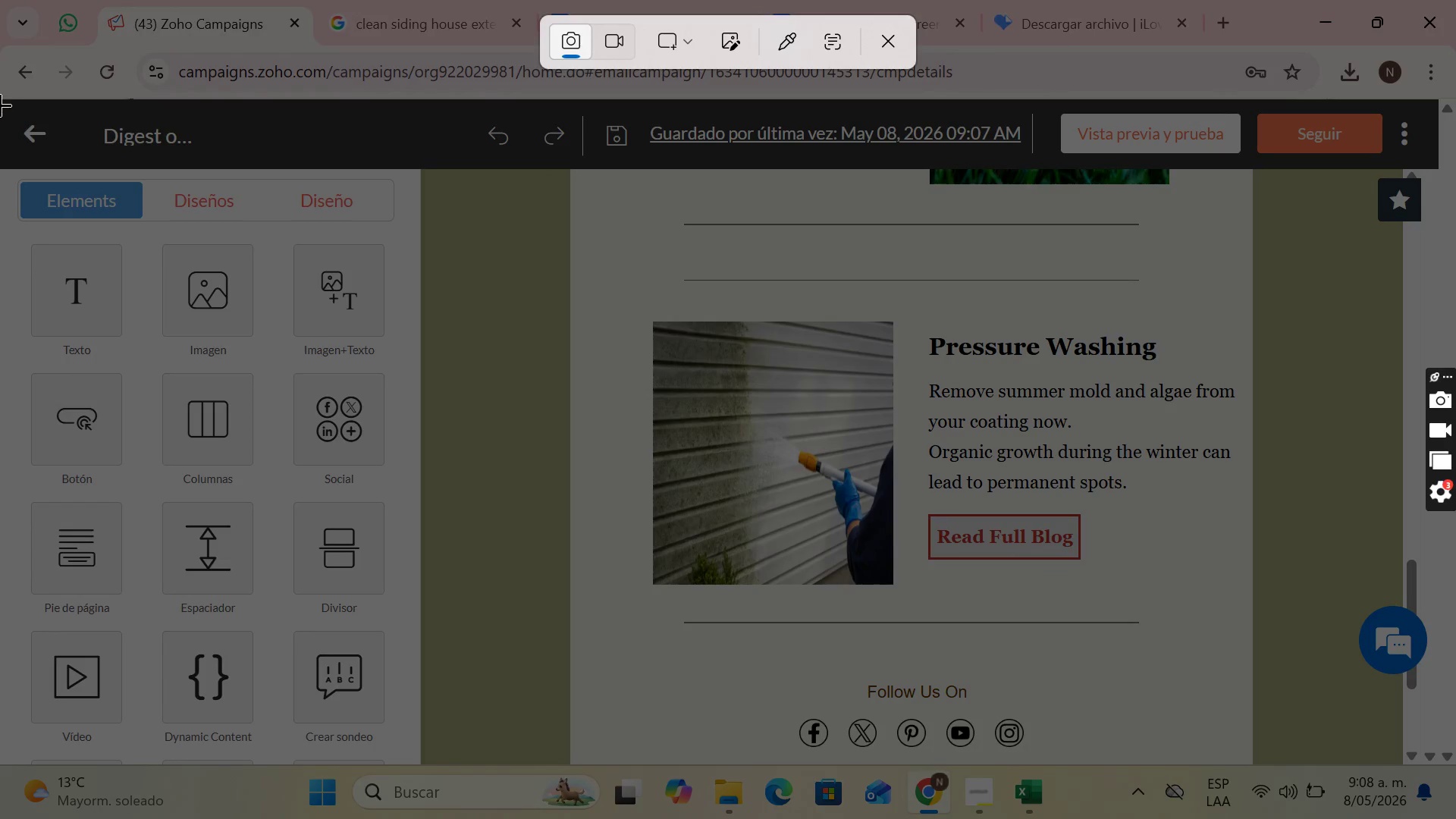 
left_click_drag(start_coordinate=[0, 100], to_coordinate=[1399, 763])
 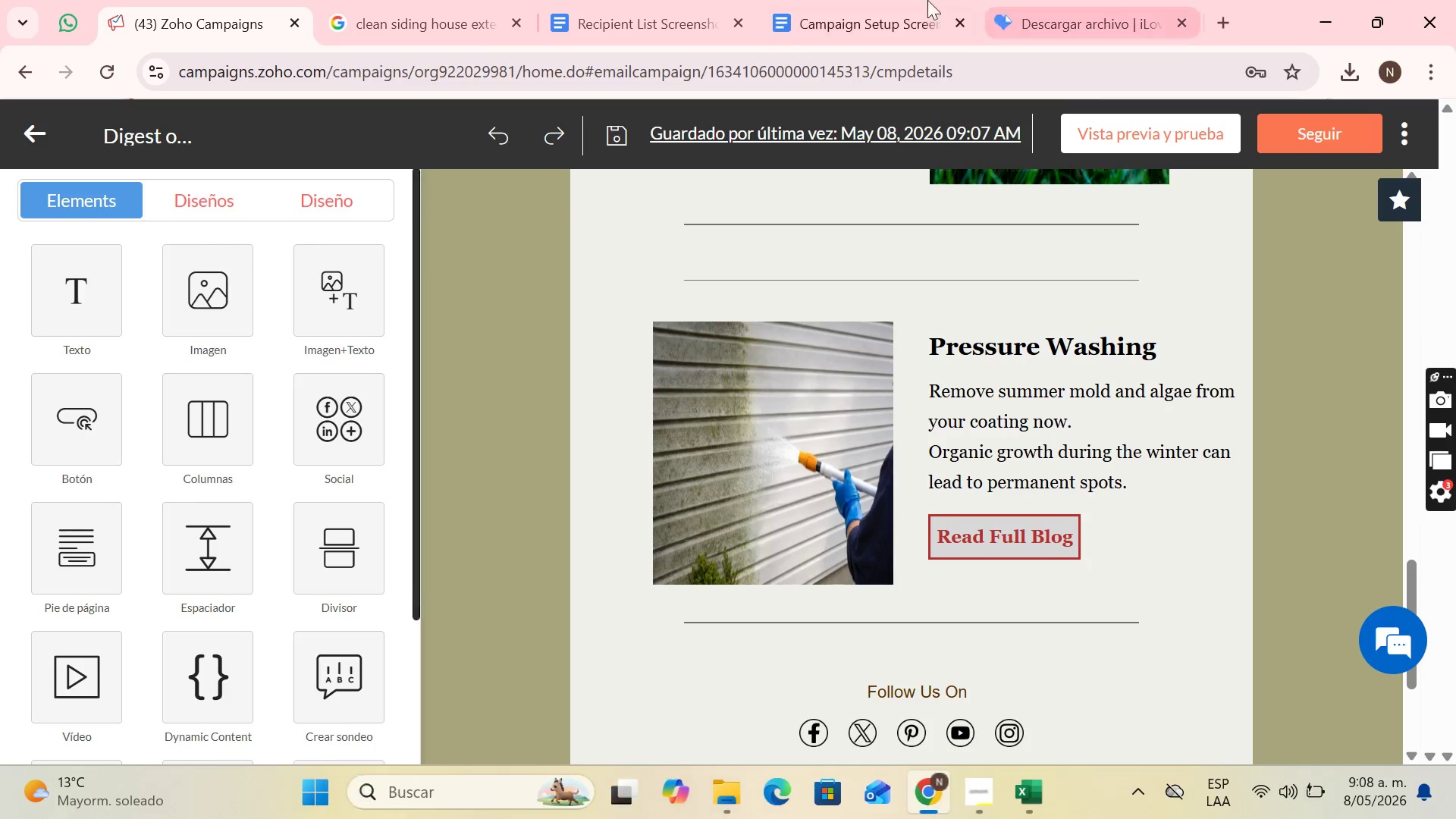 
left_click([894, 0])
 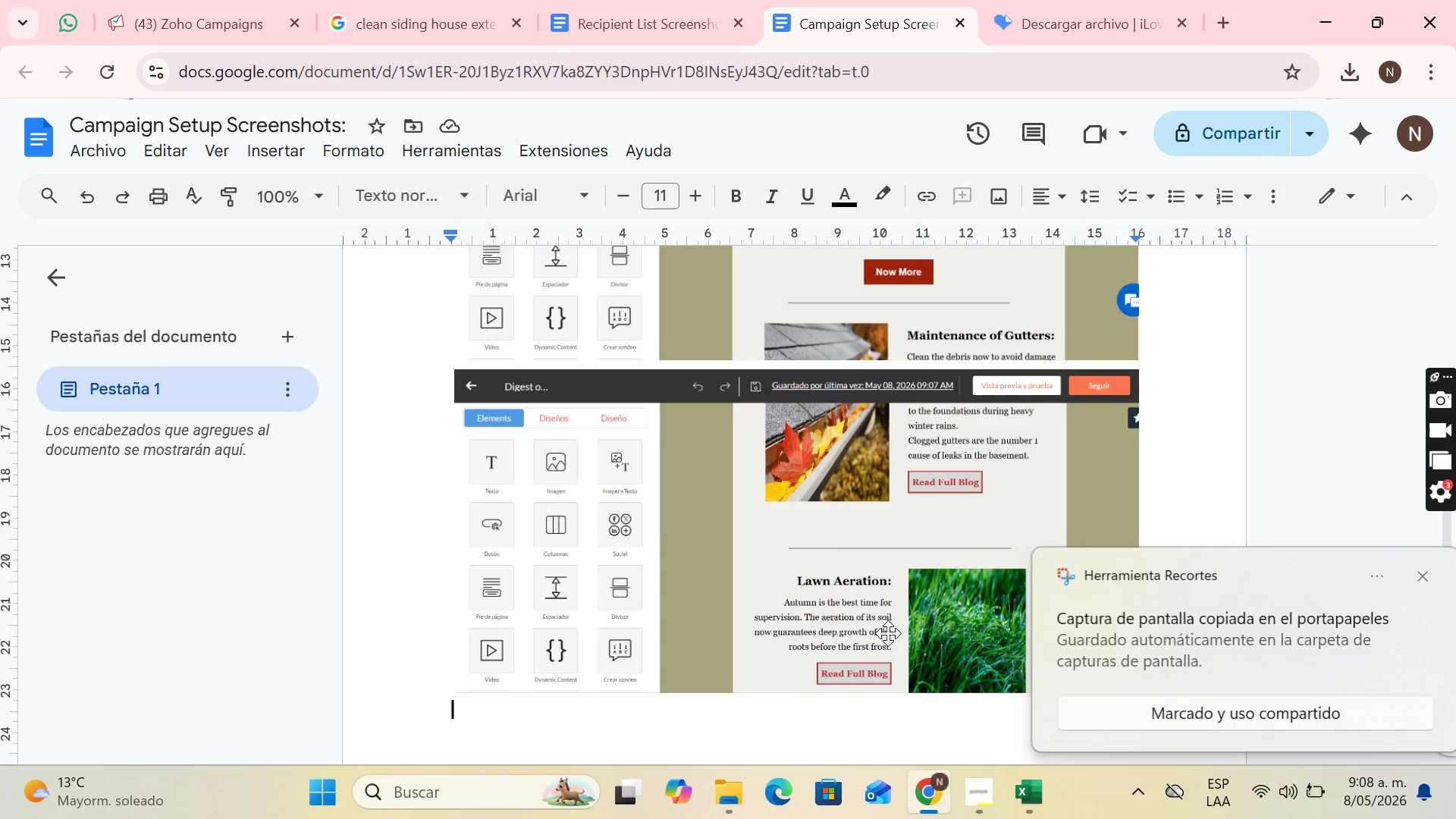 
key(Control+V)
 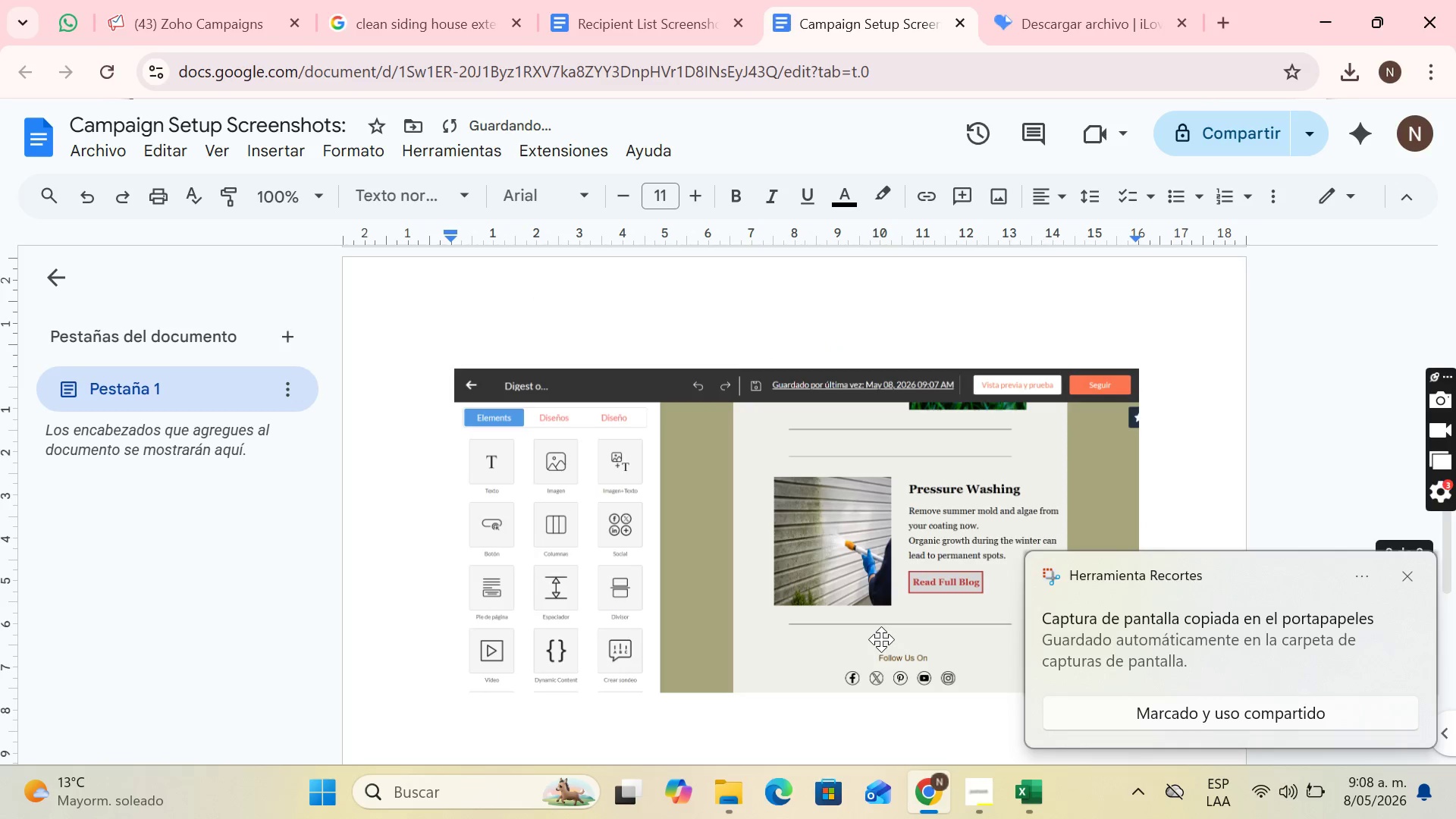 
key(Enter)
 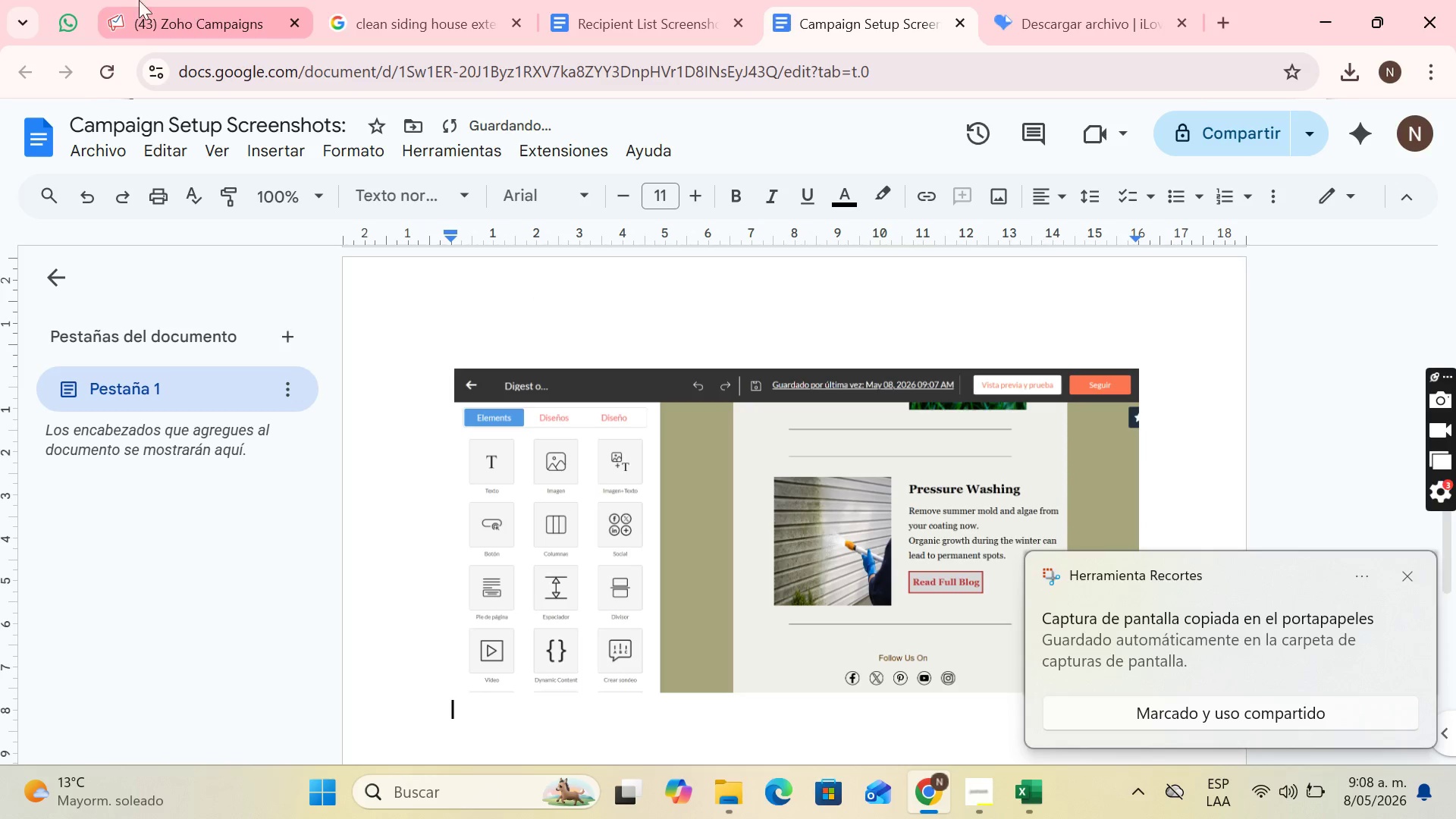 
left_click([143, 0])
 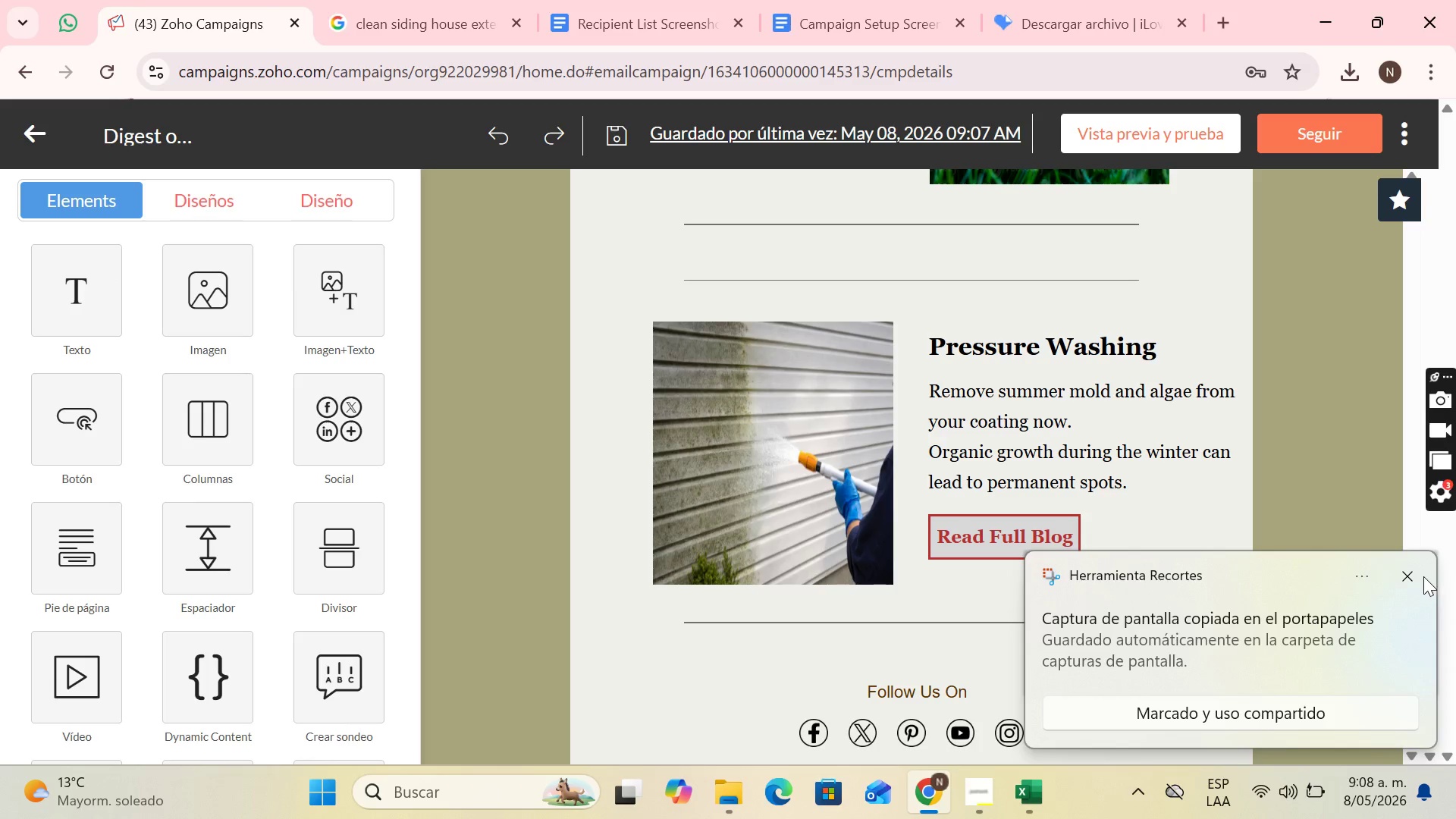 
left_click([1409, 572])
 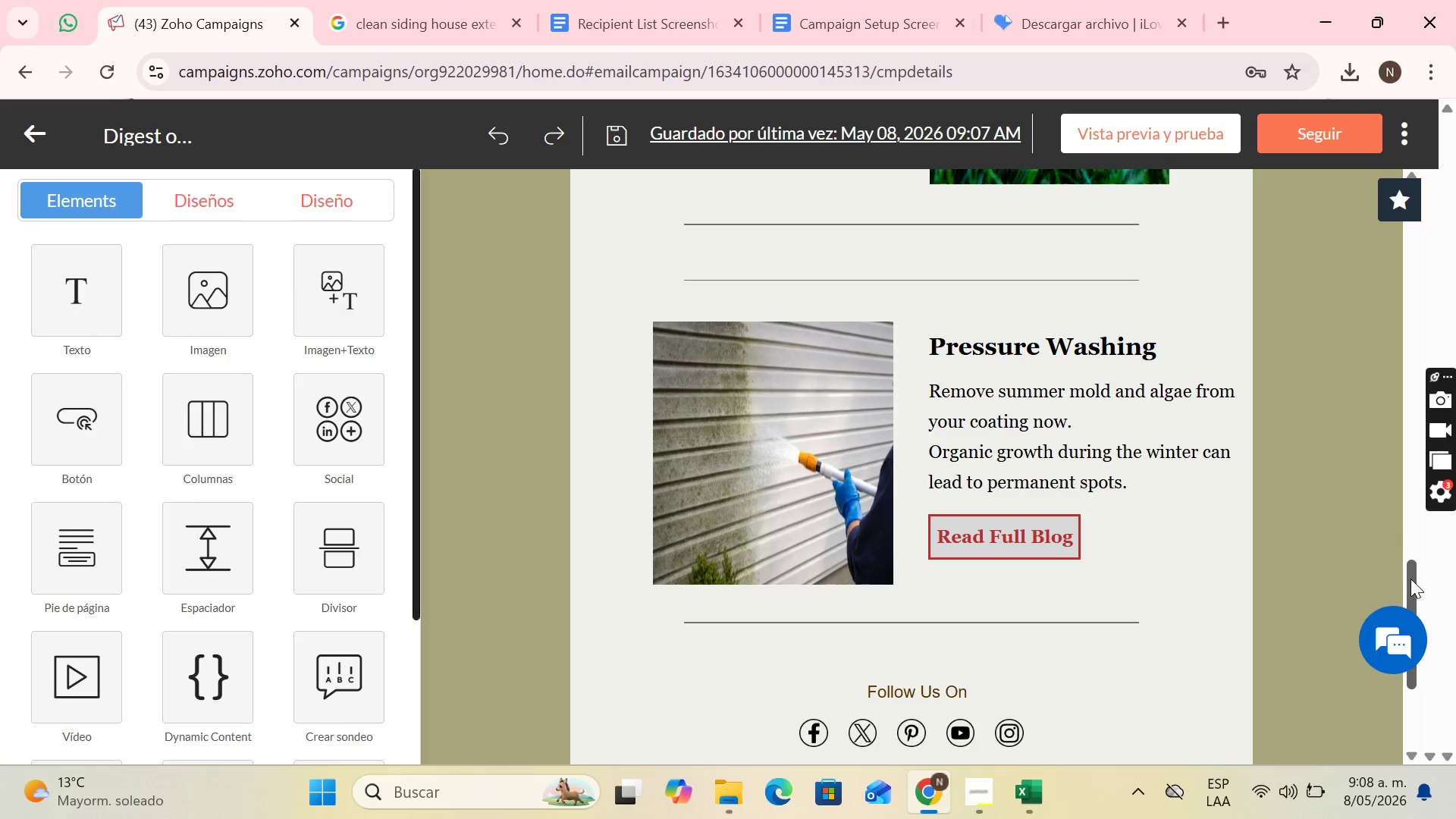 
left_click_drag(start_coordinate=[1410, 579], to_coordinate=[1436, 726])
 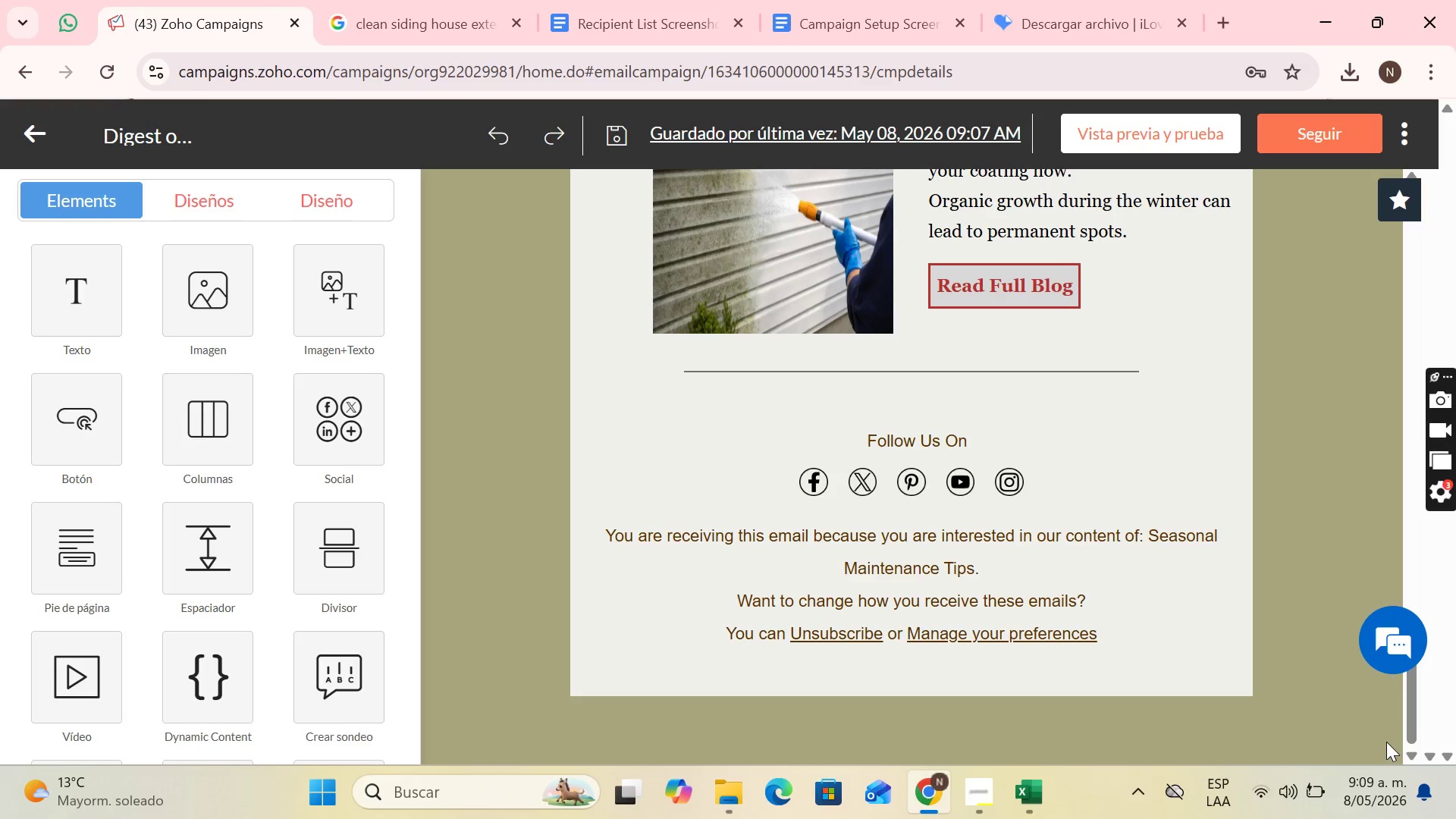 
key(PrintScreen)
 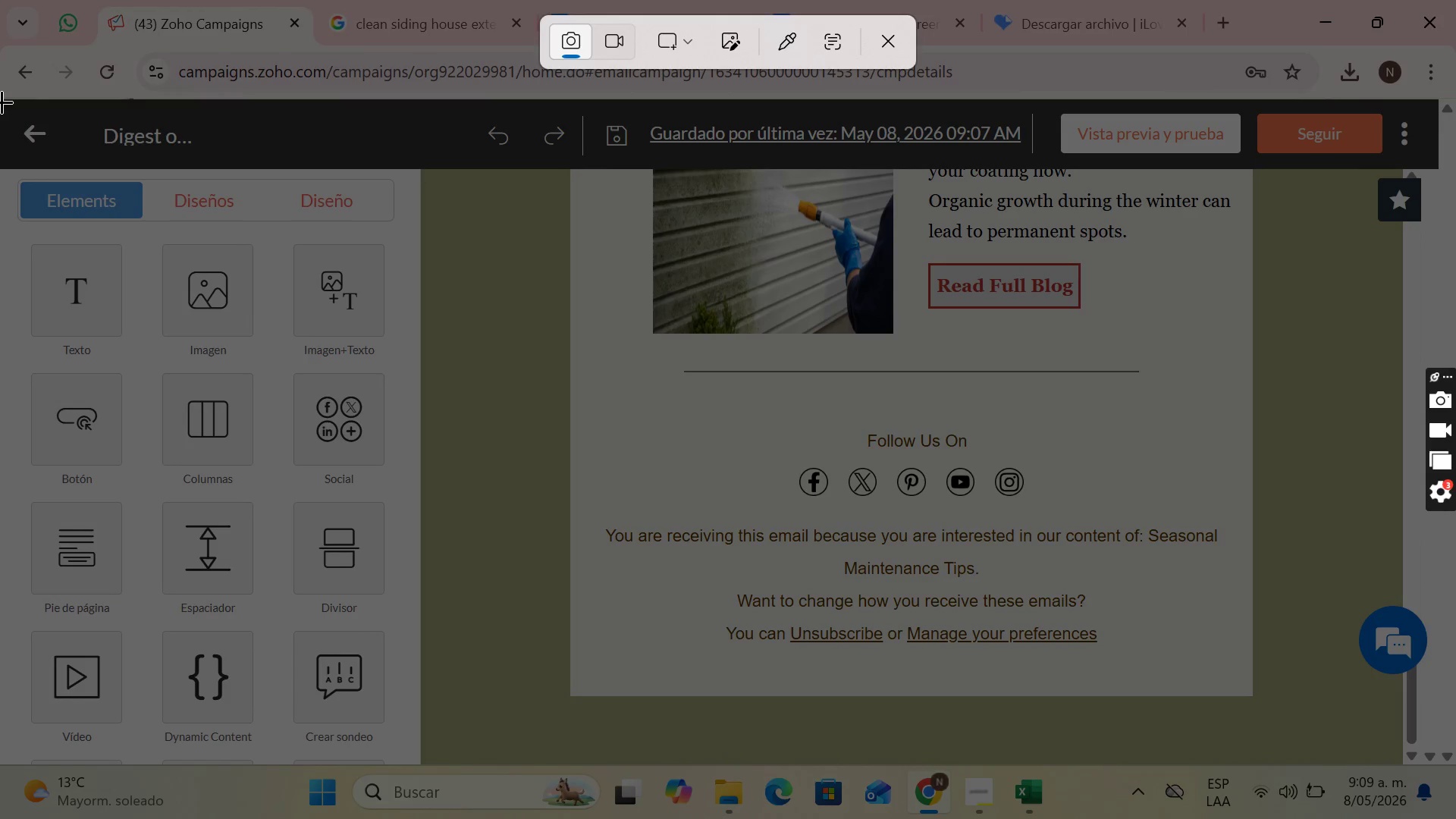 
left_click_drag(start_coordinate=[2, 100], to_coordinate=[1404, 761])
 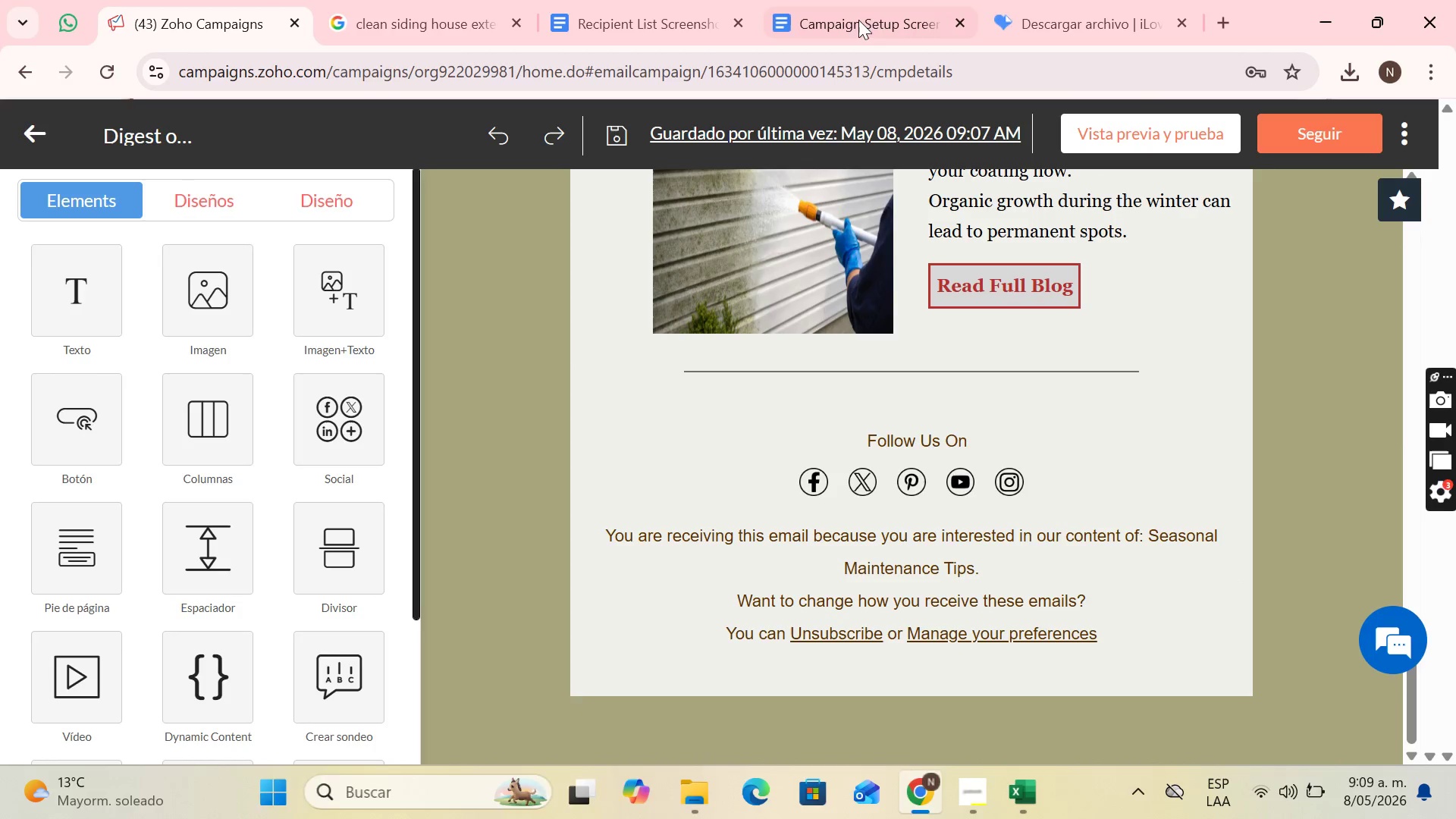 
left_click([864, 9])
 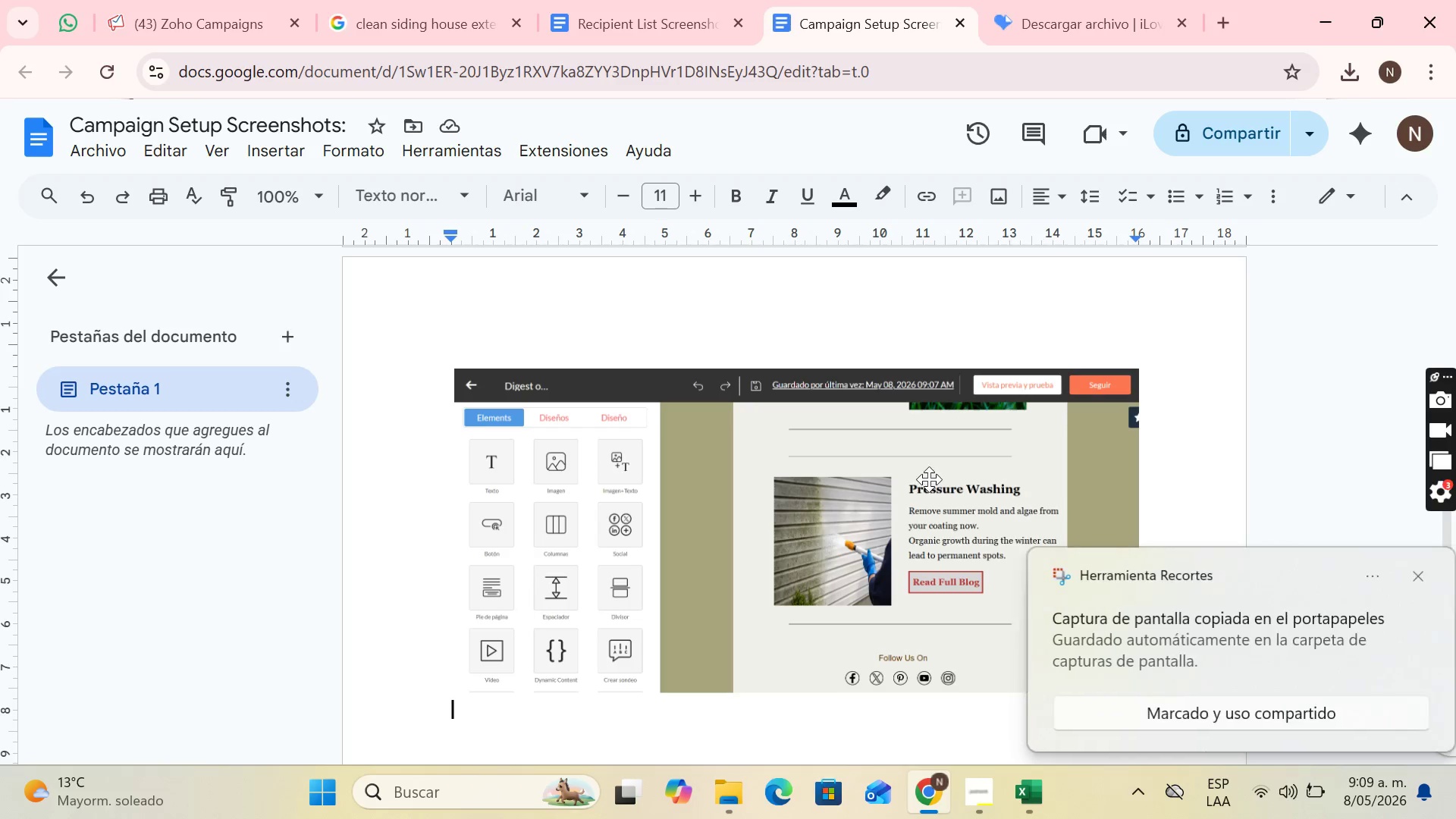 
key(Control+V)
 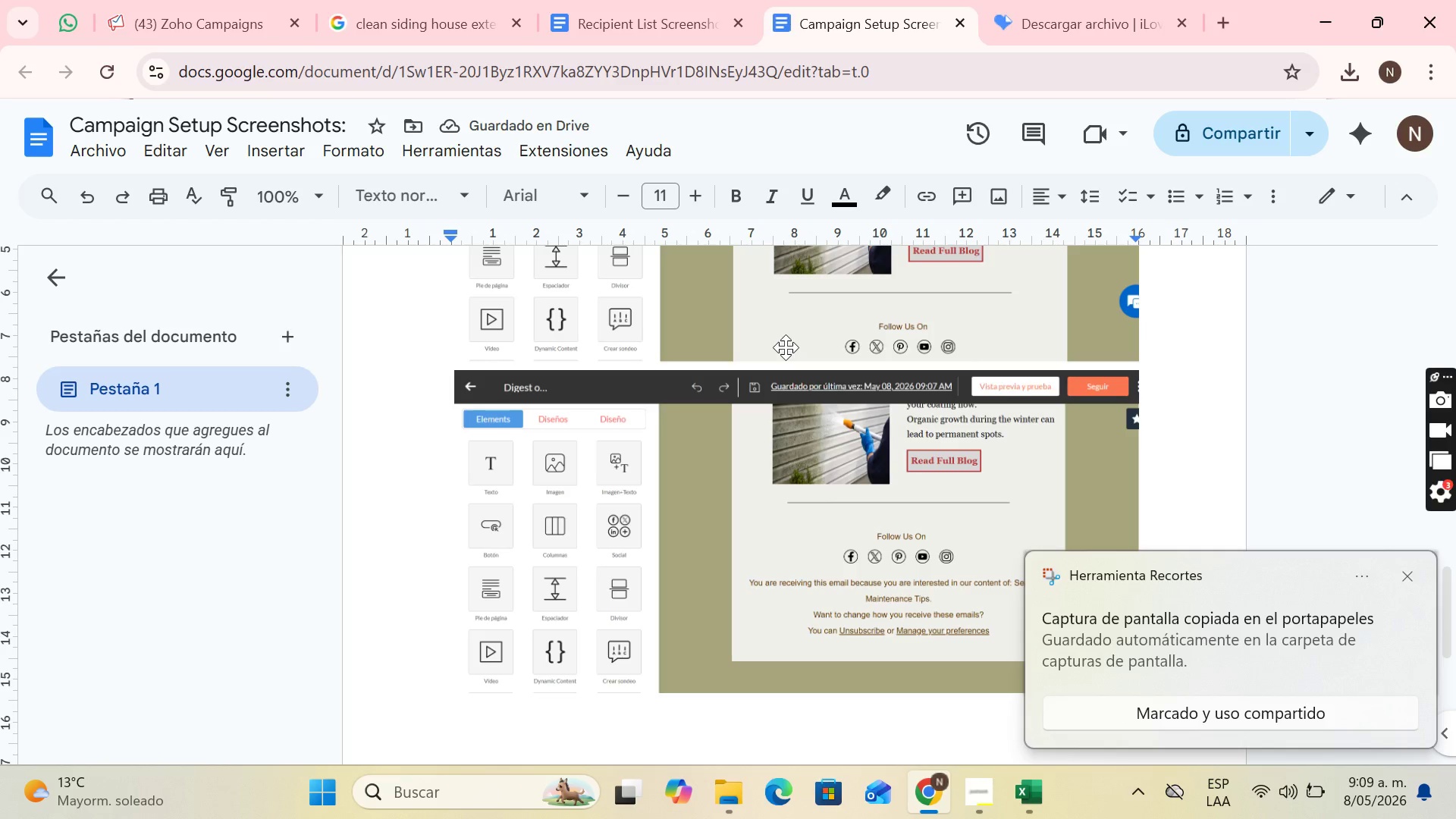 
wait(6.36)
 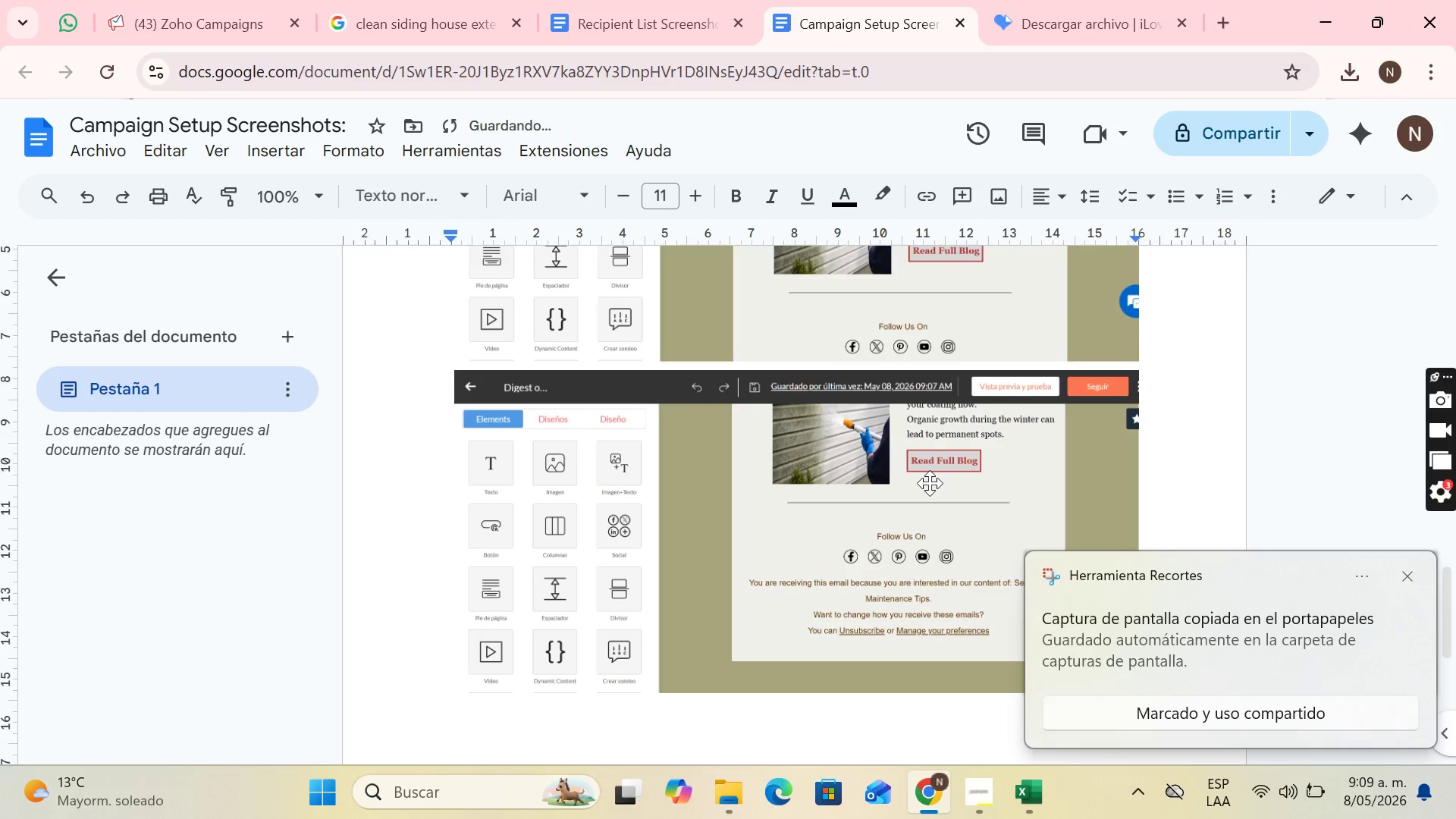 
left_click([977, 806])